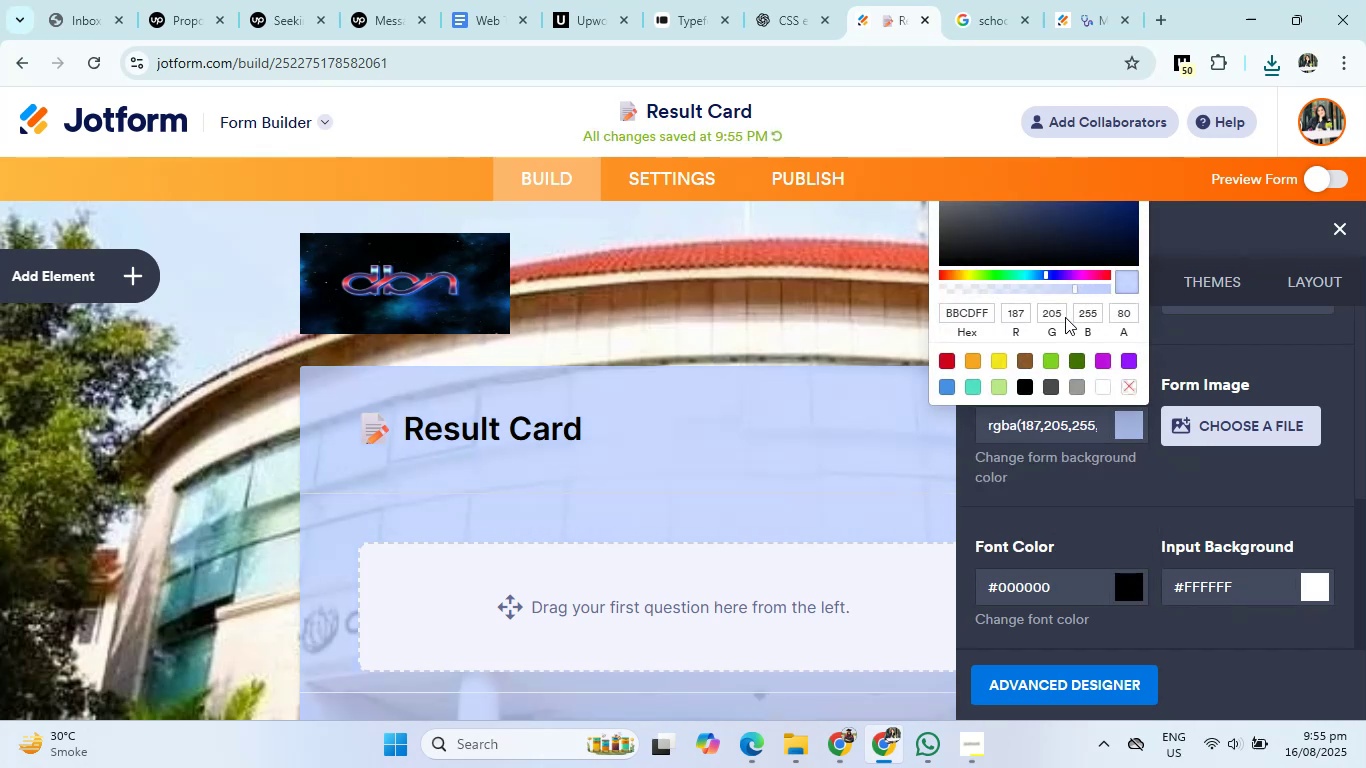 
left_click([877, 467])
 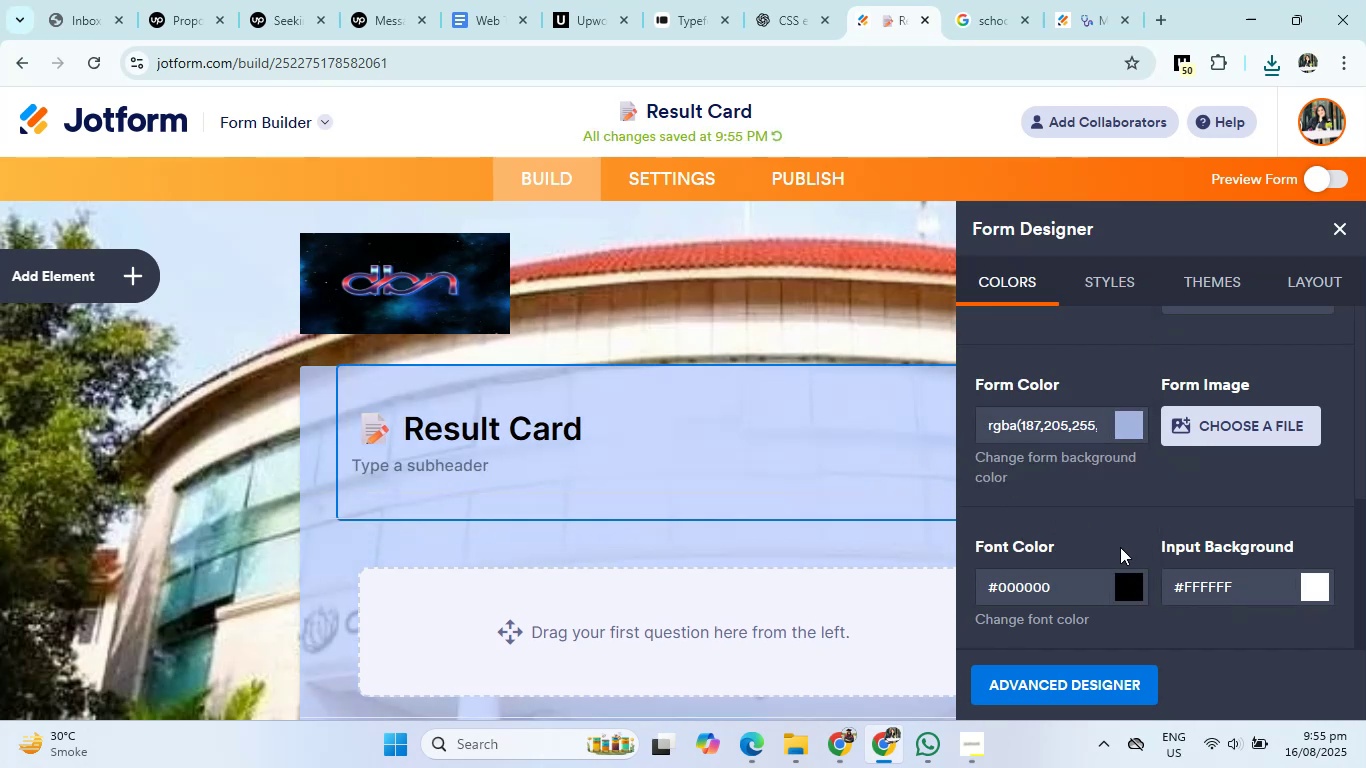 
scroll: coordinate [1224, 604], scroll_direction: down, amount: 4.0
 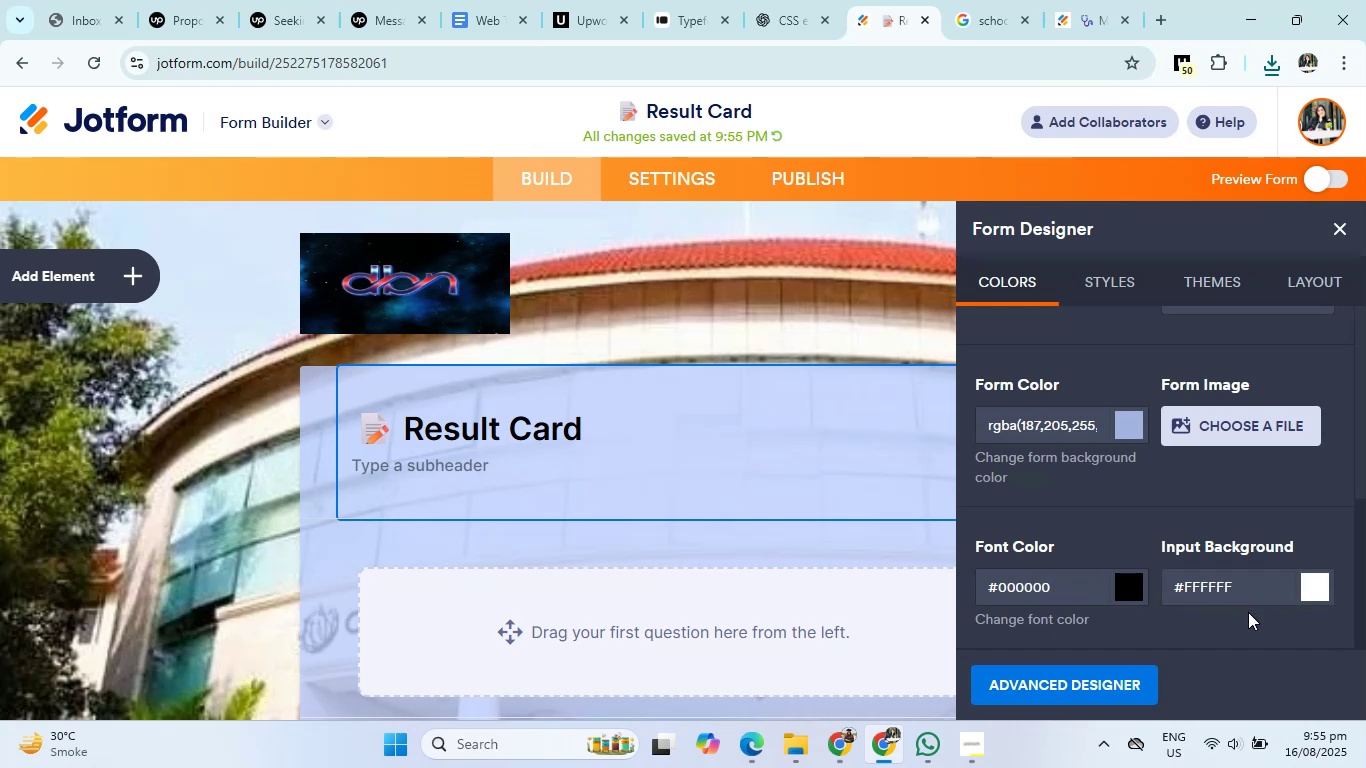 
left_click([1254, 627])
 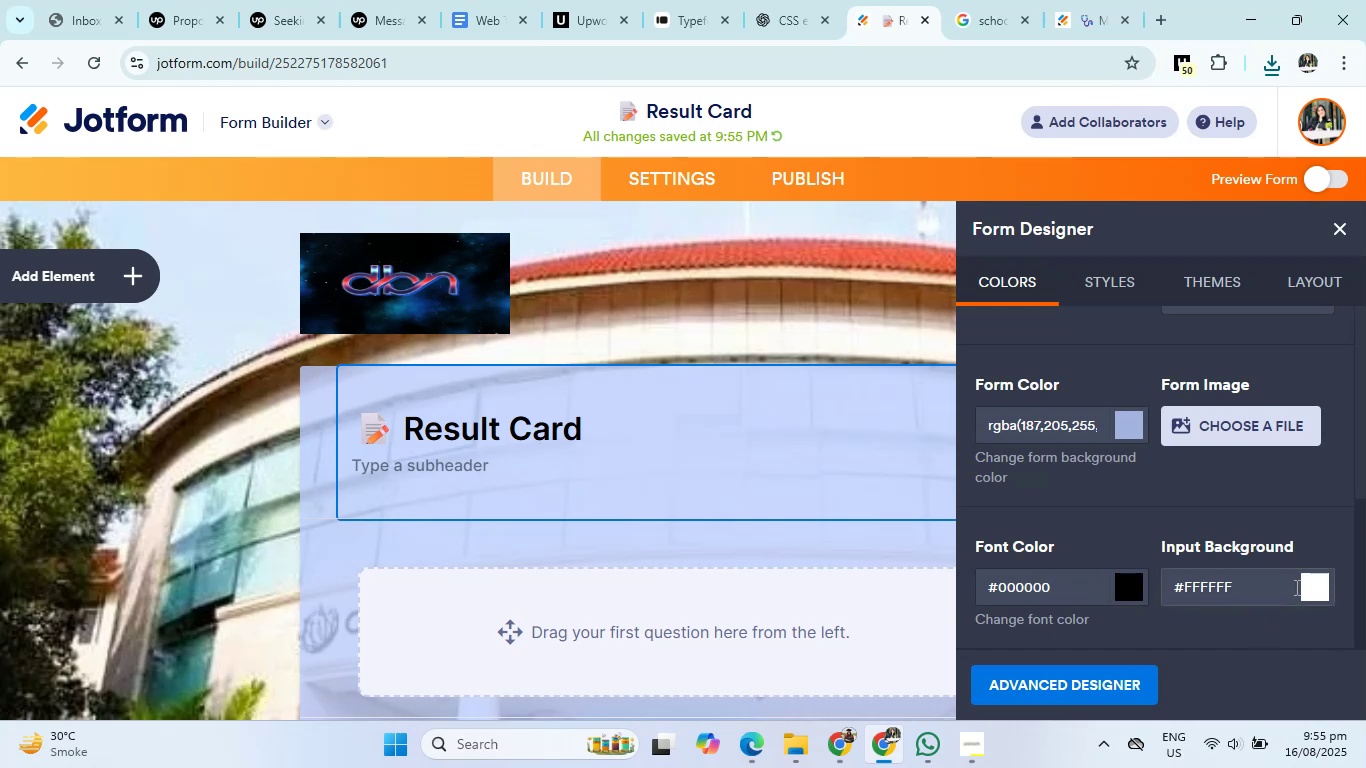 
left_click([1312, 585])
 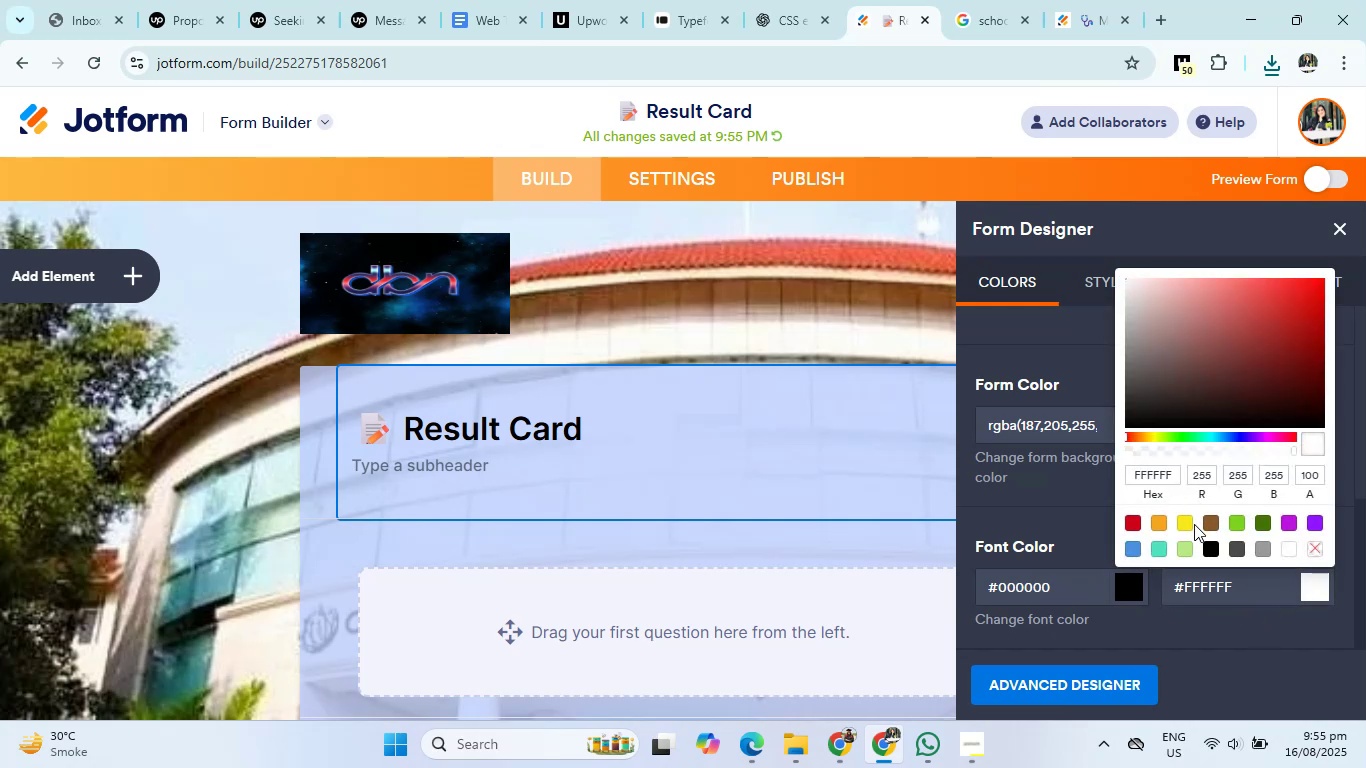 
left_click([1157, 520])
 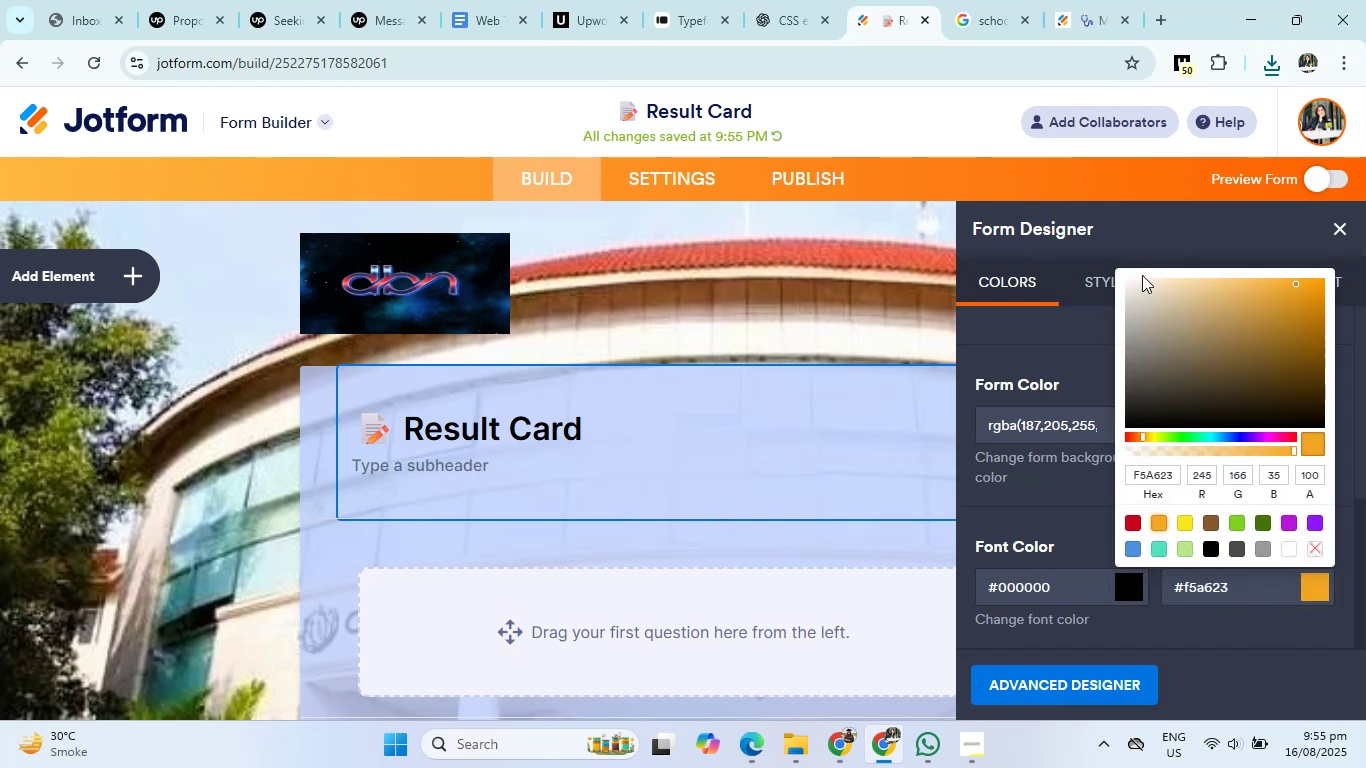 
double_click([1143, 280])
 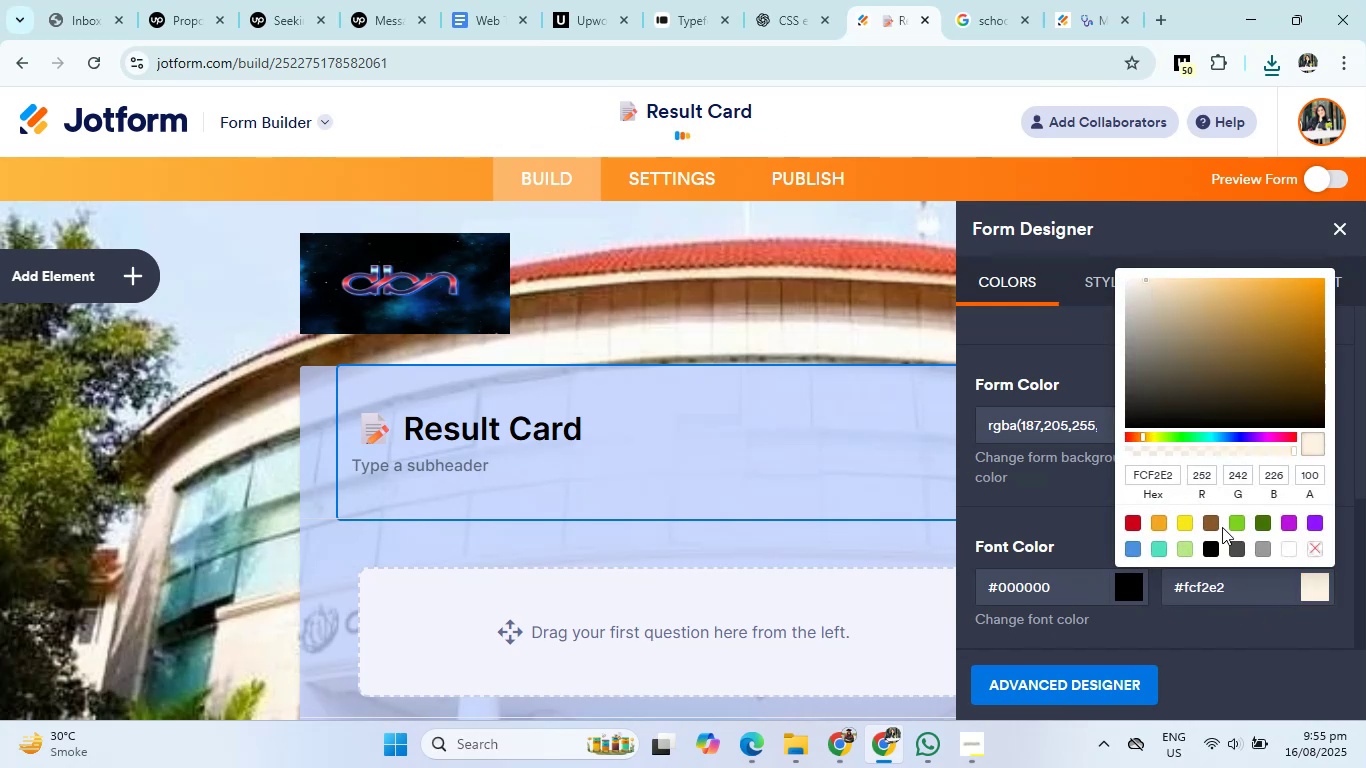 
left_click([1246, 631])
 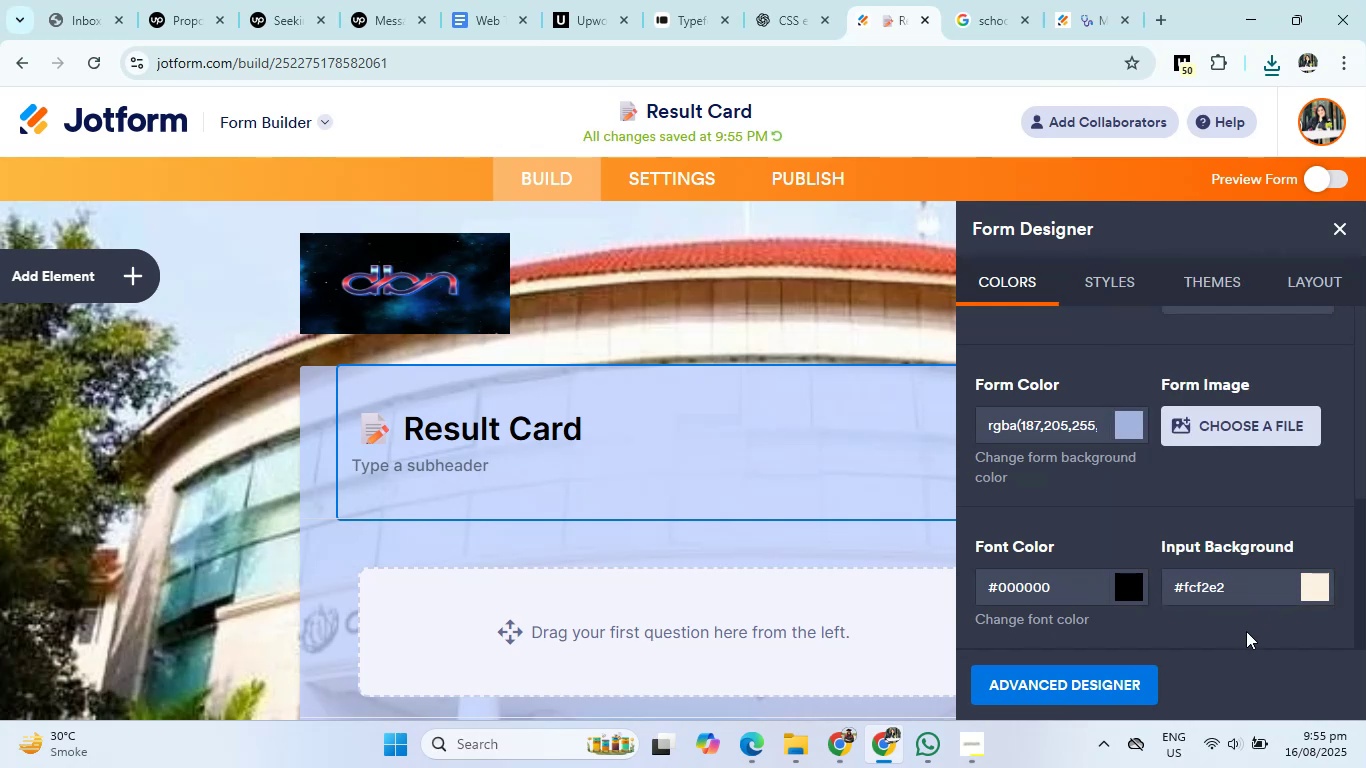 
scroll: coordinate [489, 552], scroll_direction: down, amount: 6.0
 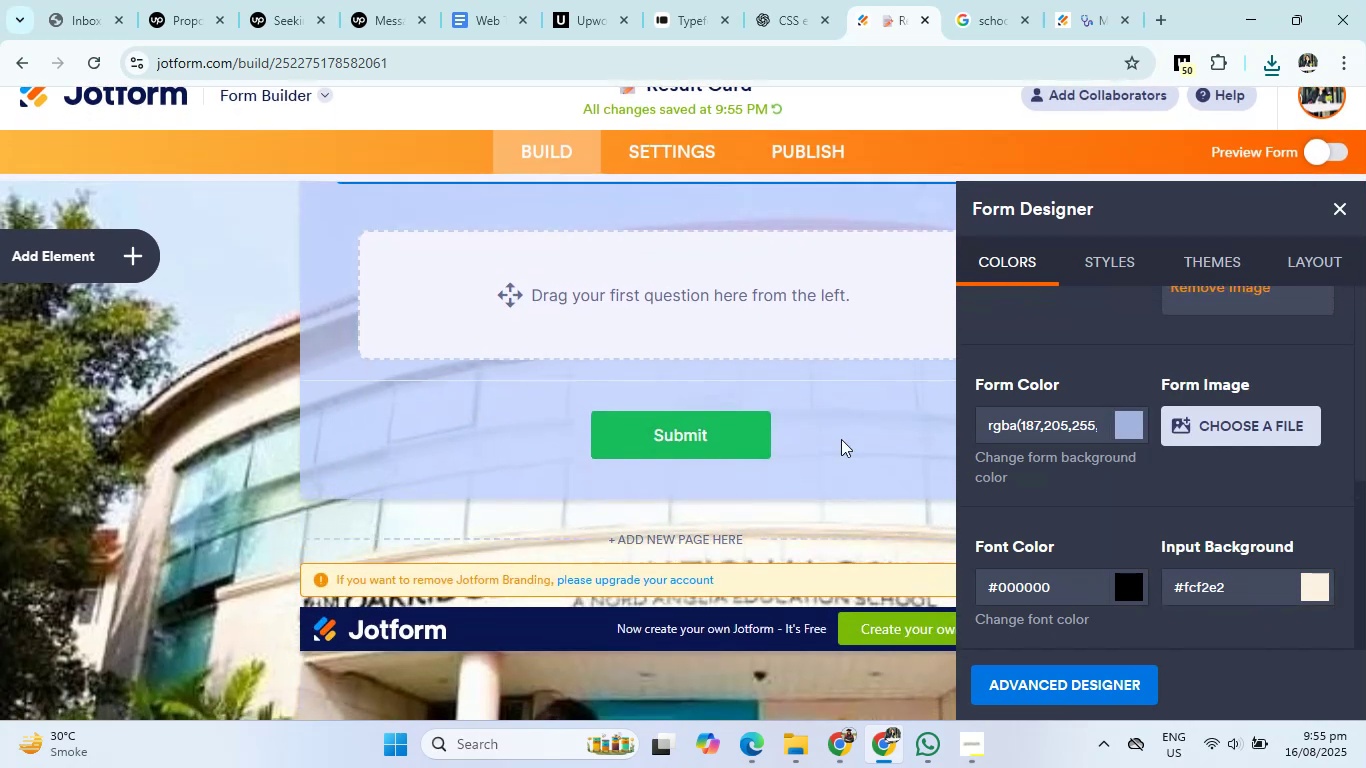 
scroll: coordinate [610, 419], scroll_direction: up, amount: 1.0
 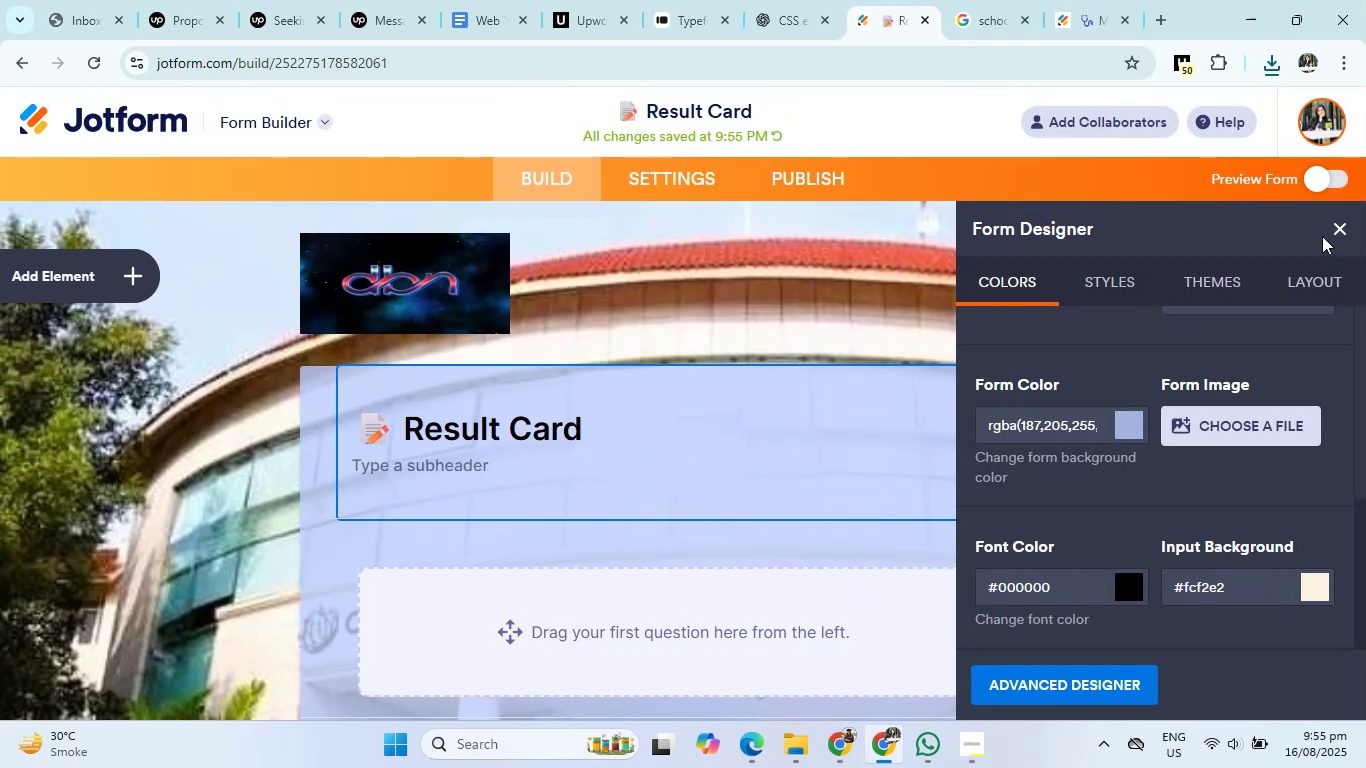 
left_click([1337, 226])
 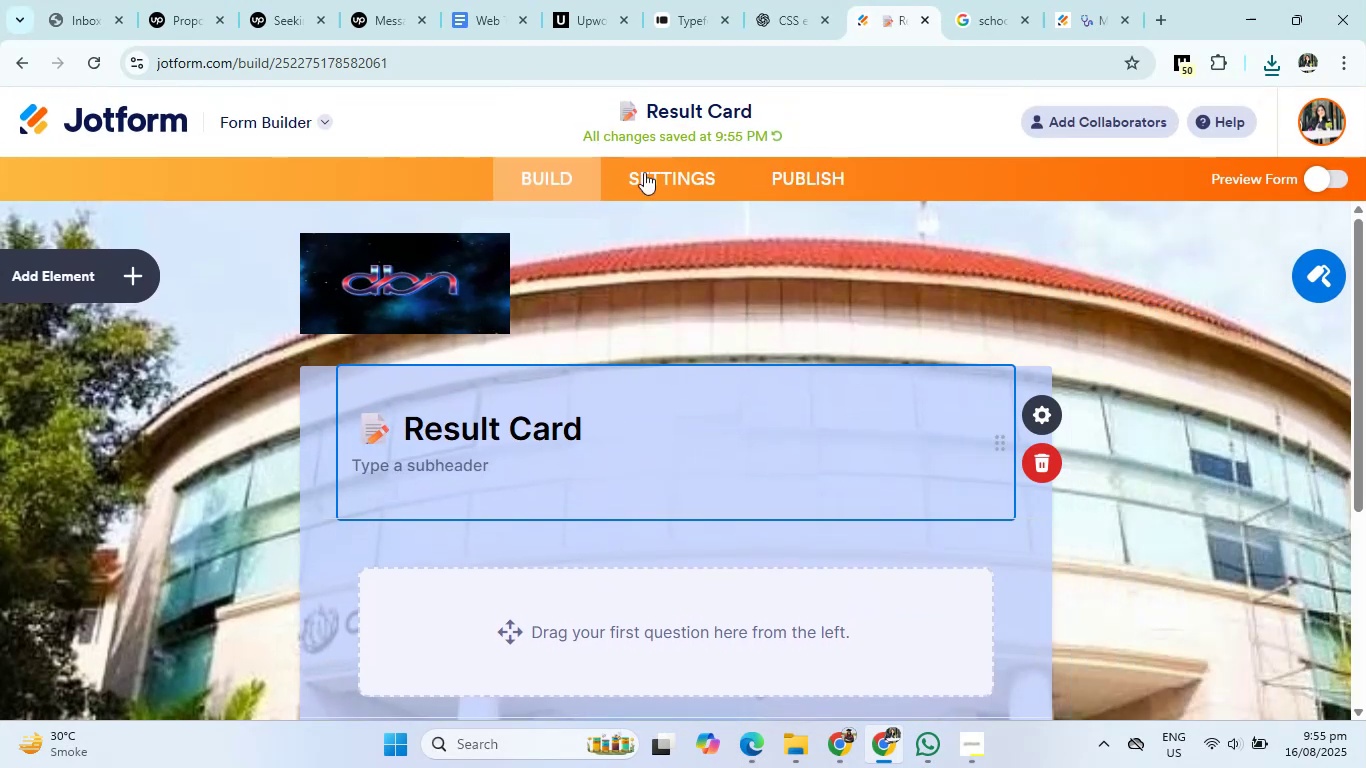 
wait(5.23)
 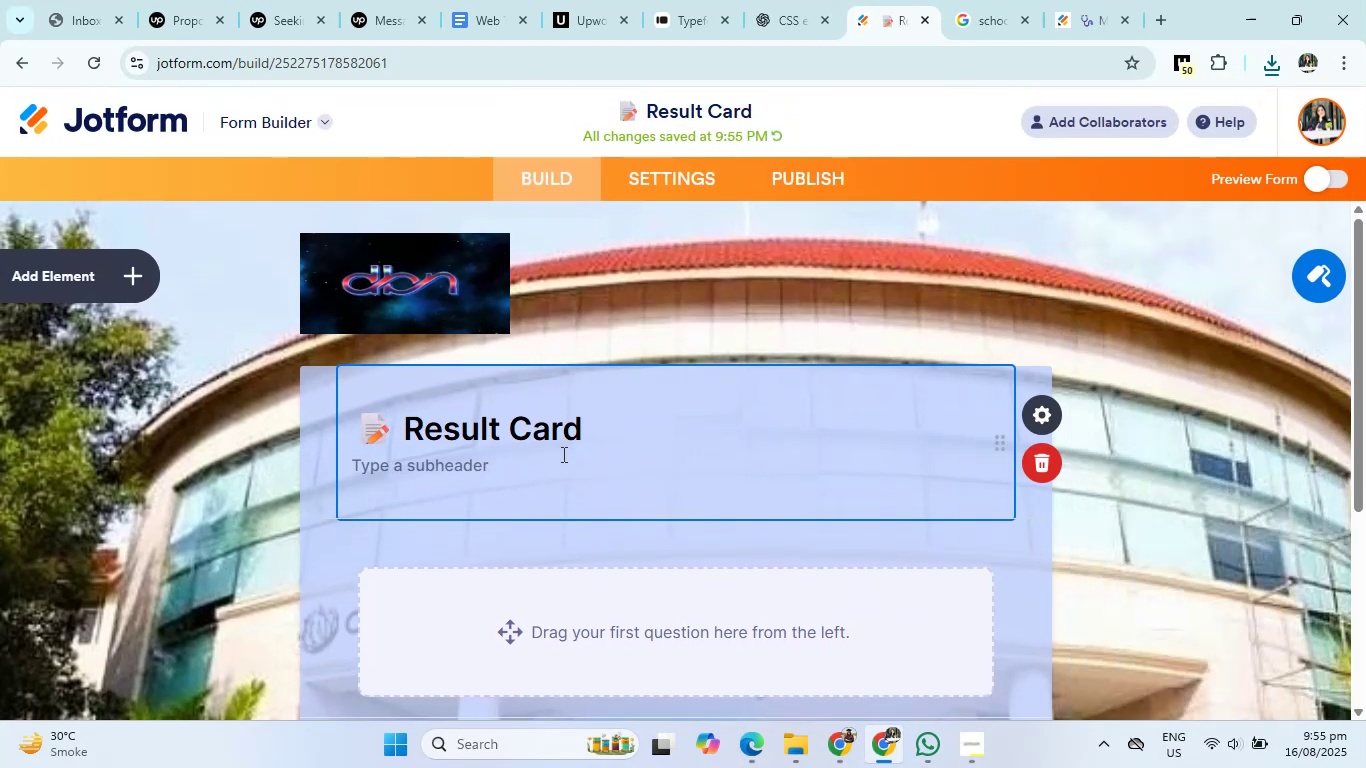 
left_click([800, 0])
 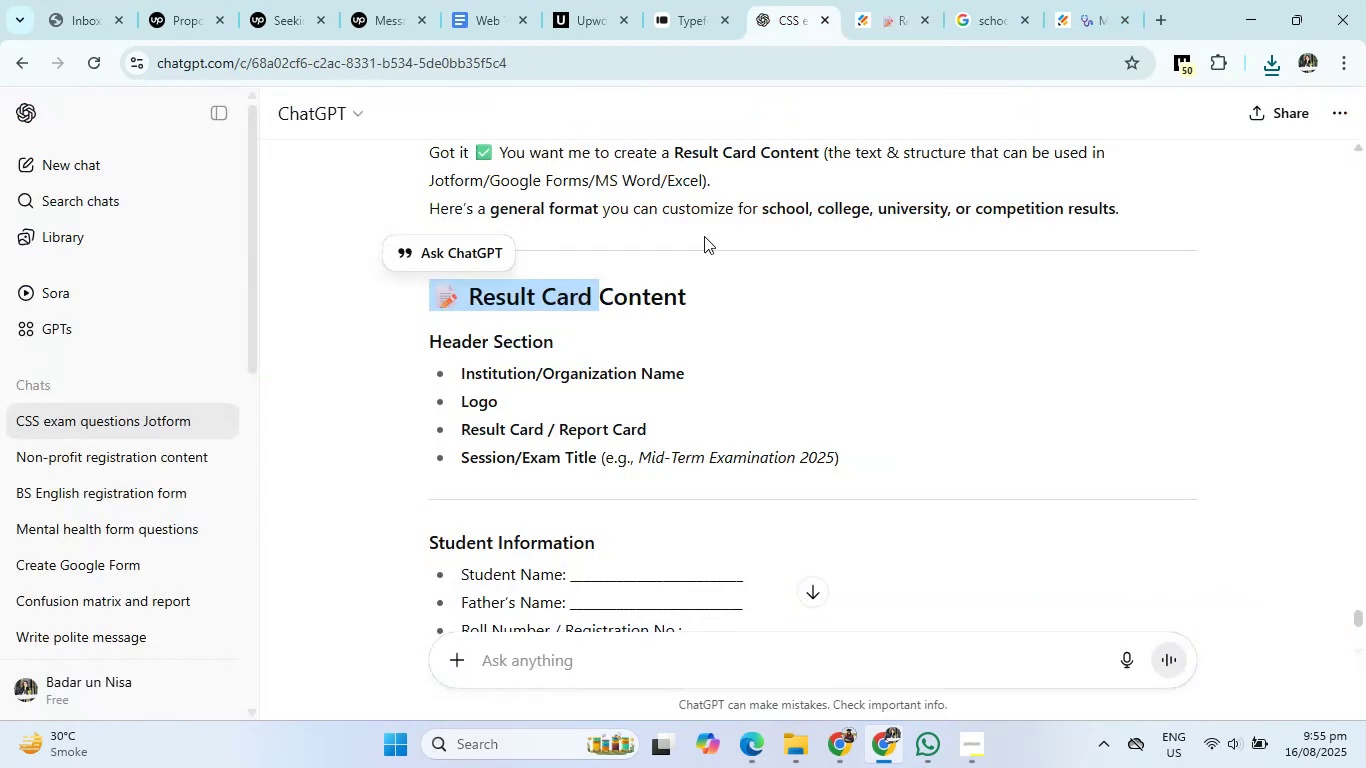 
scroll: coordinate [650, 314], scroll_direction: down, amount: 1.0
 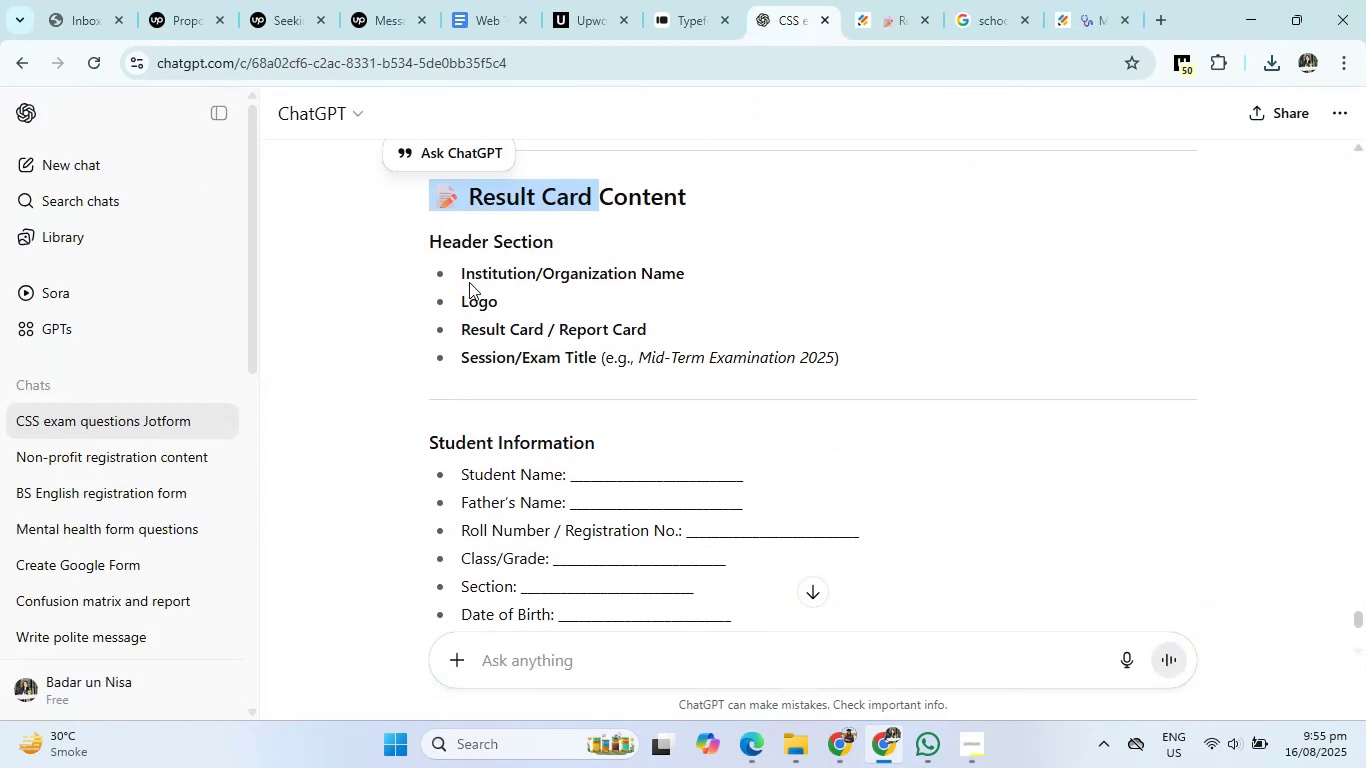 
left_click_drag(start_coordinate=[462, 276], to_coordinate=[762, 274])
 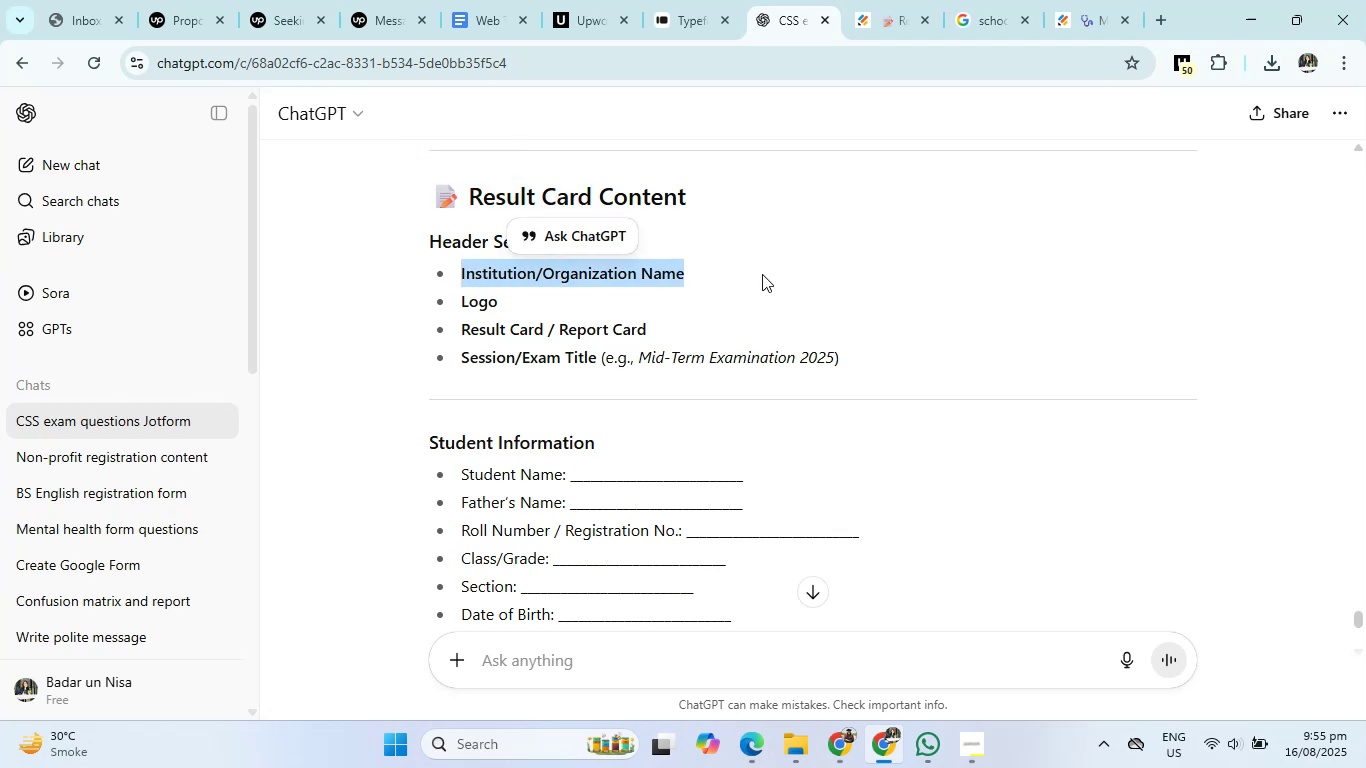 
key(Control+C)
 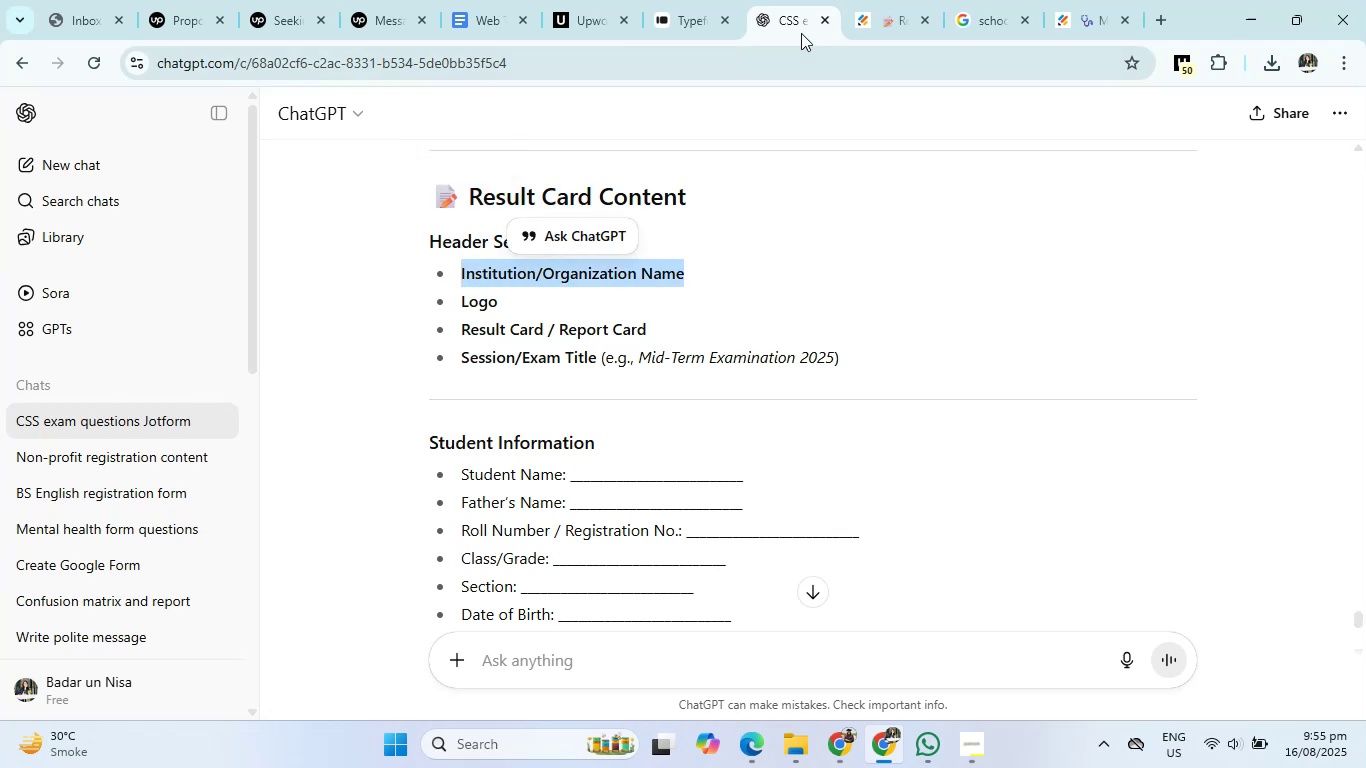 
left_click([885, 0])
 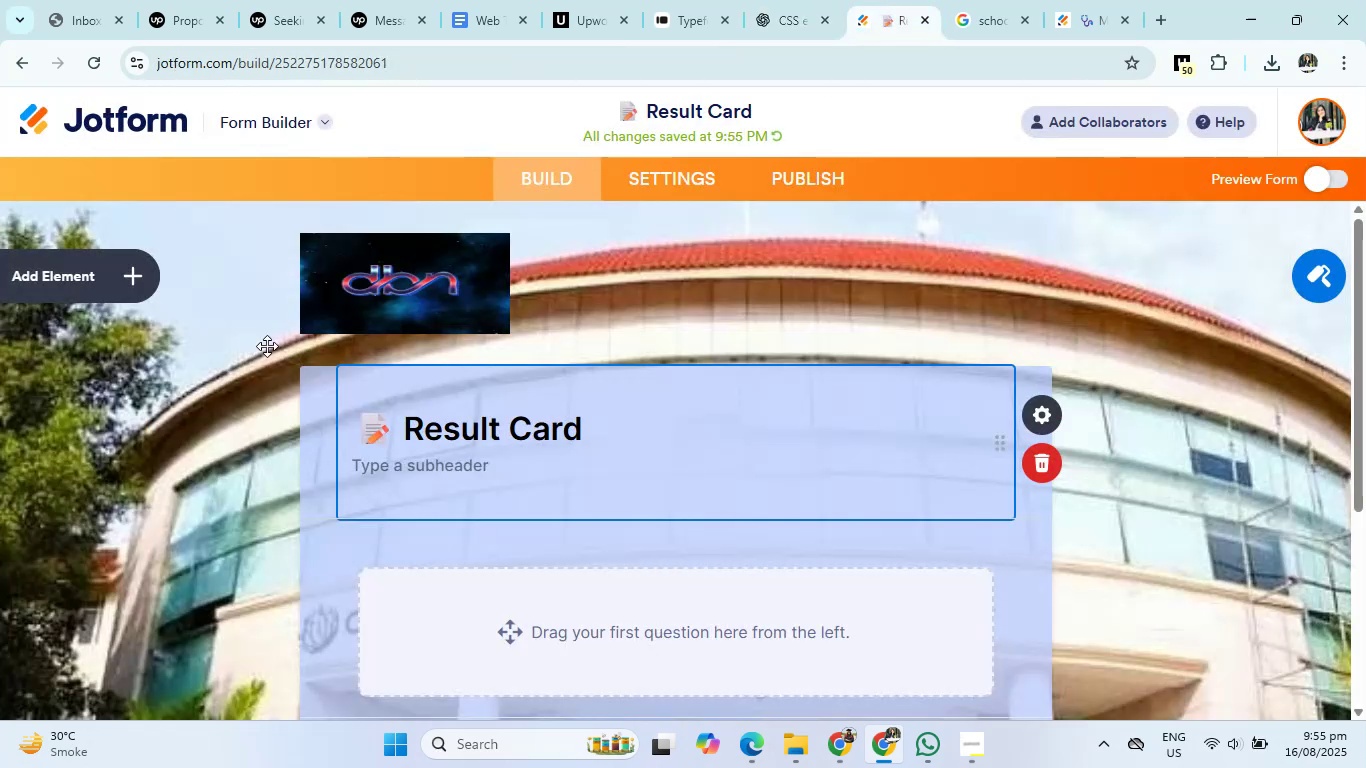 
left_click([76, 261])
 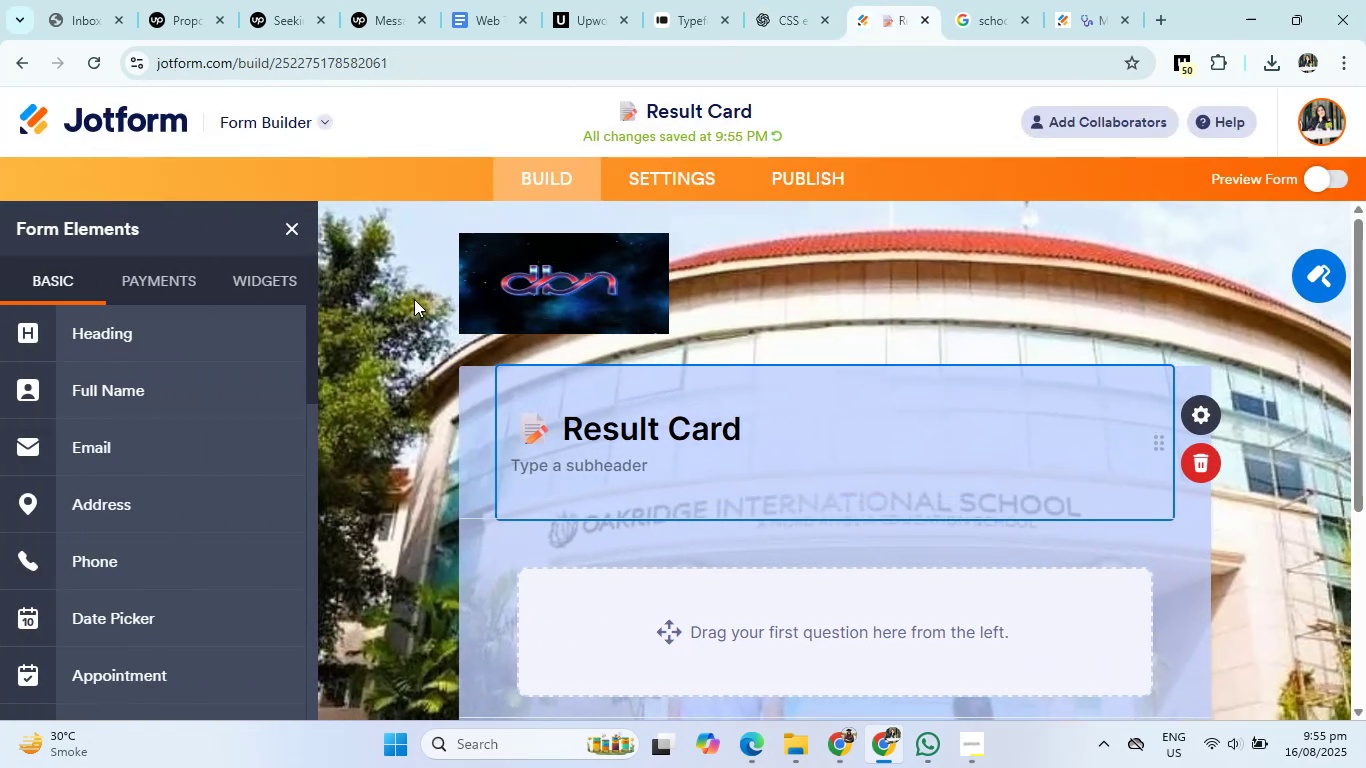 
left_click([152, 319])
 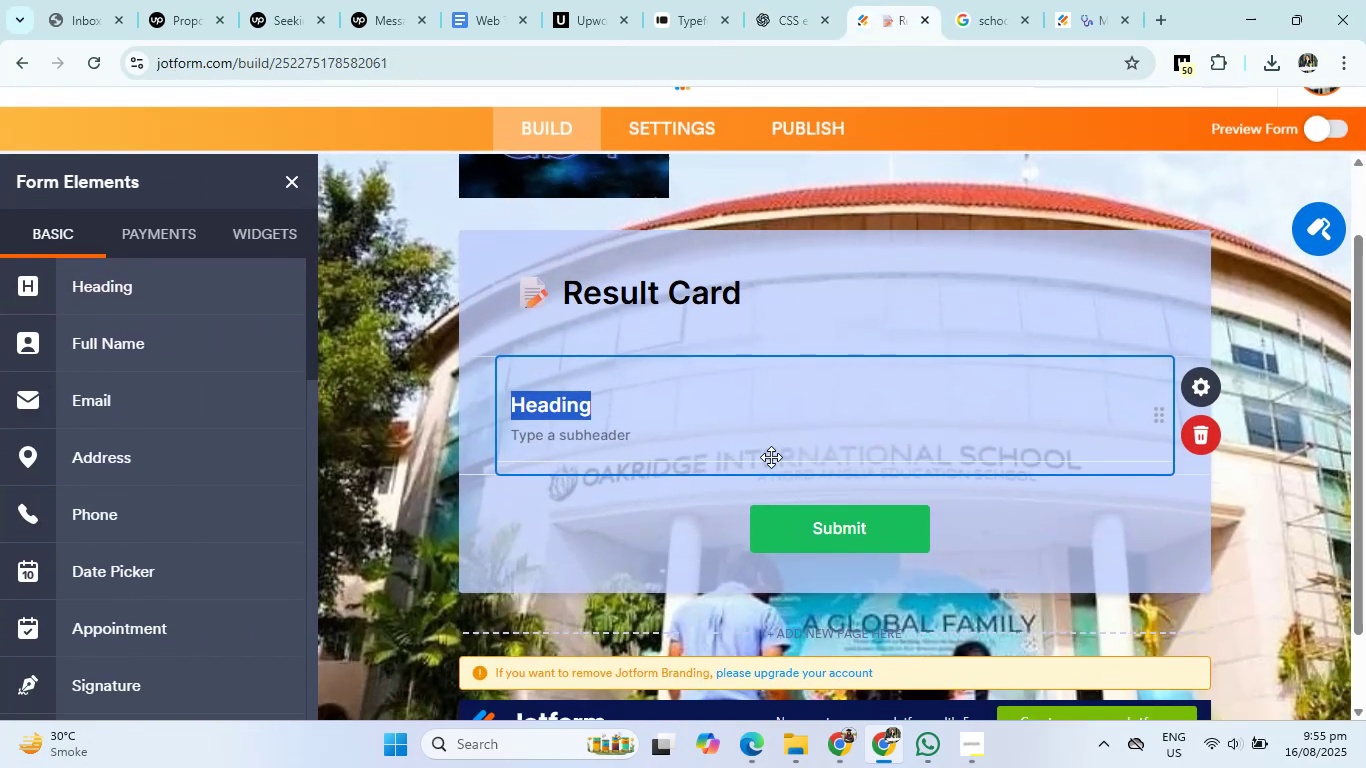 
key(Backspace)
 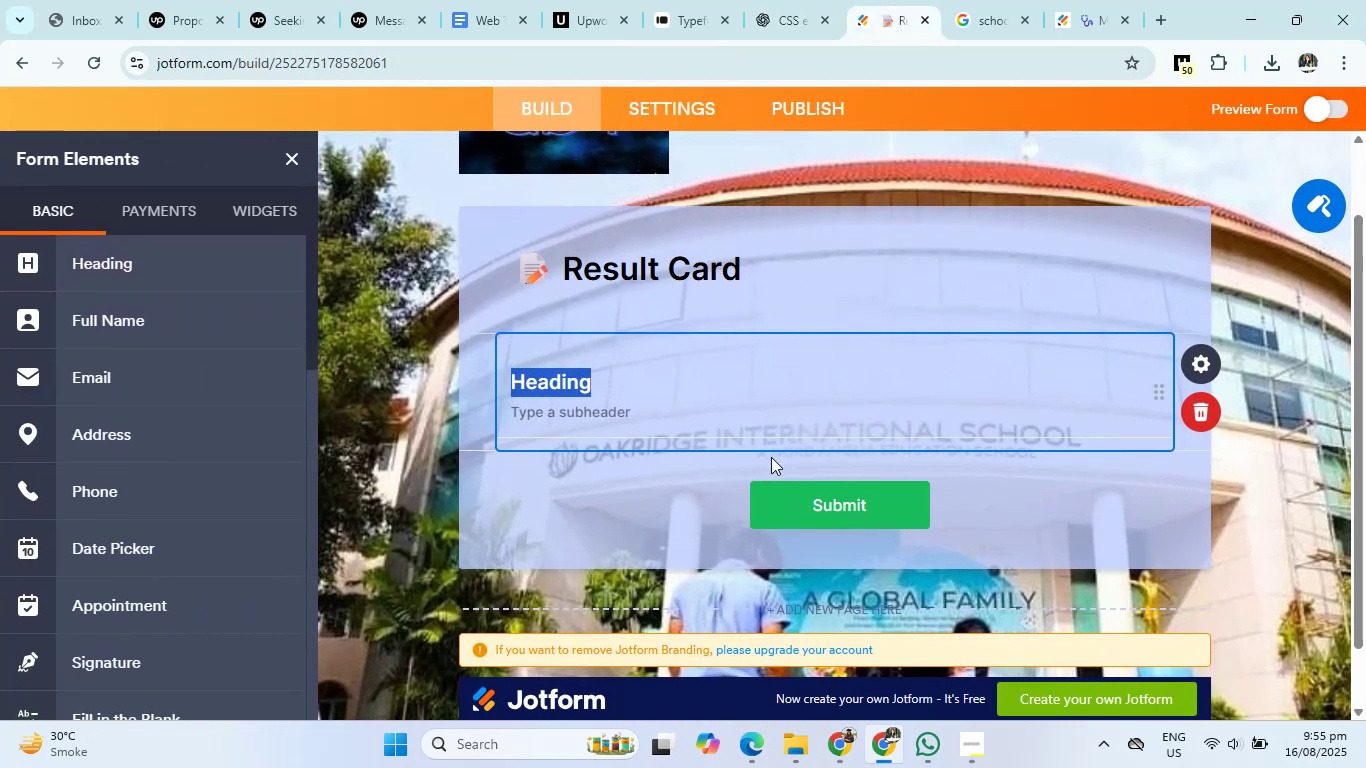 
key(Control+ControlLeft)
 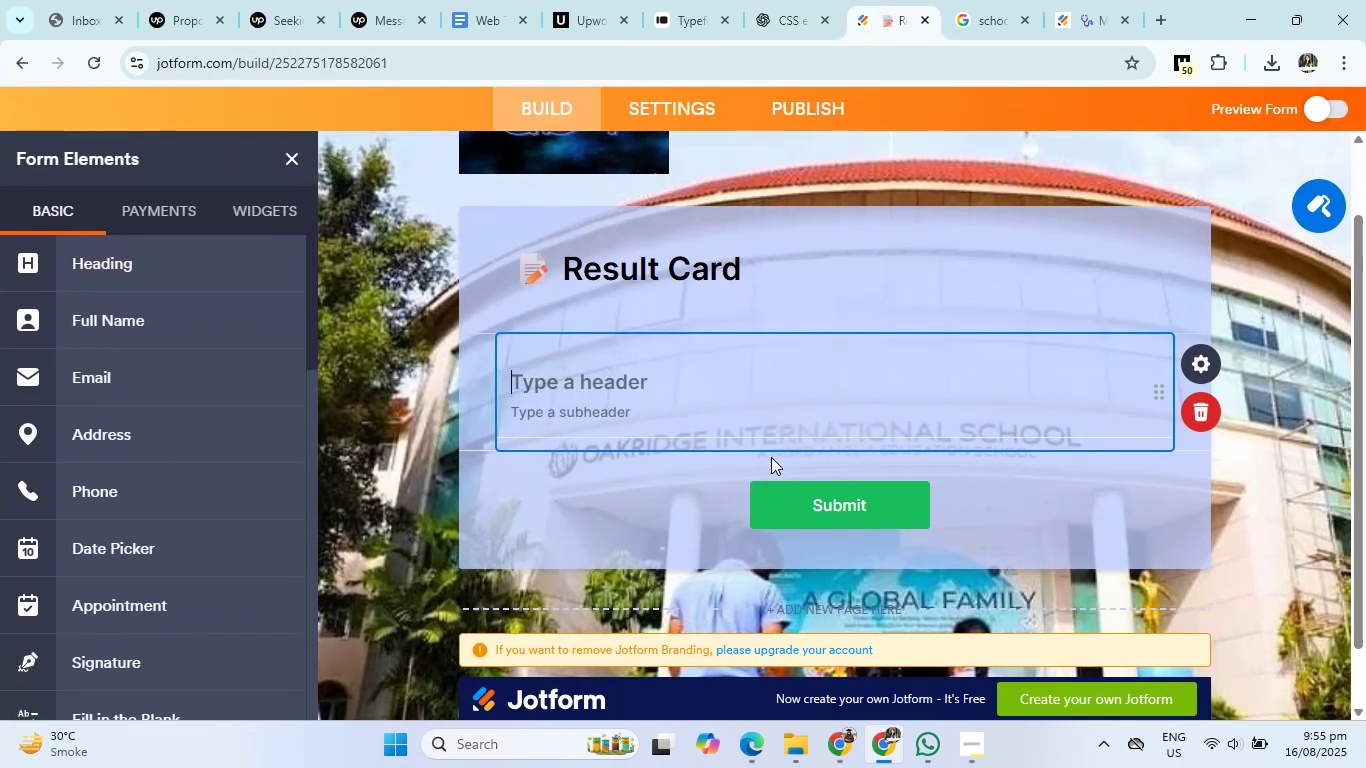 
key(Control+V)
 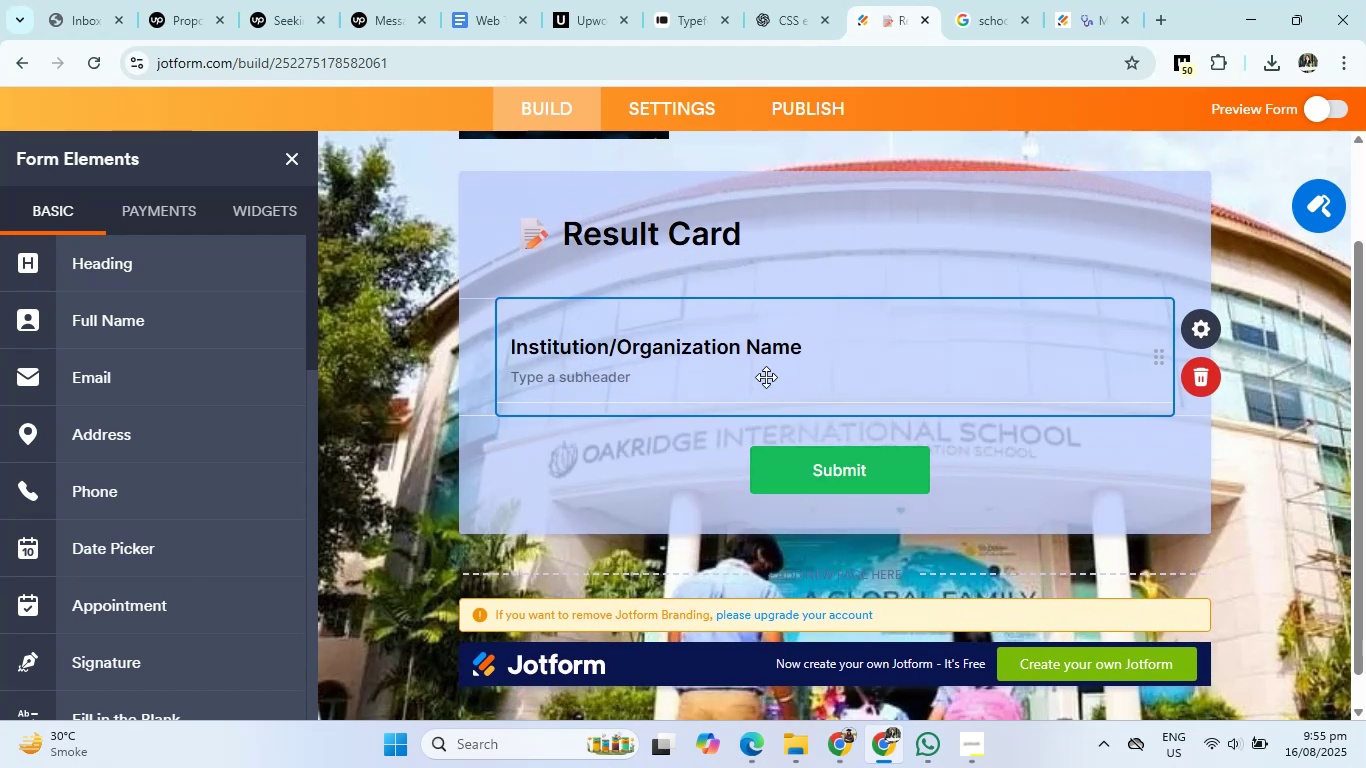 
left_click([804, 0])
 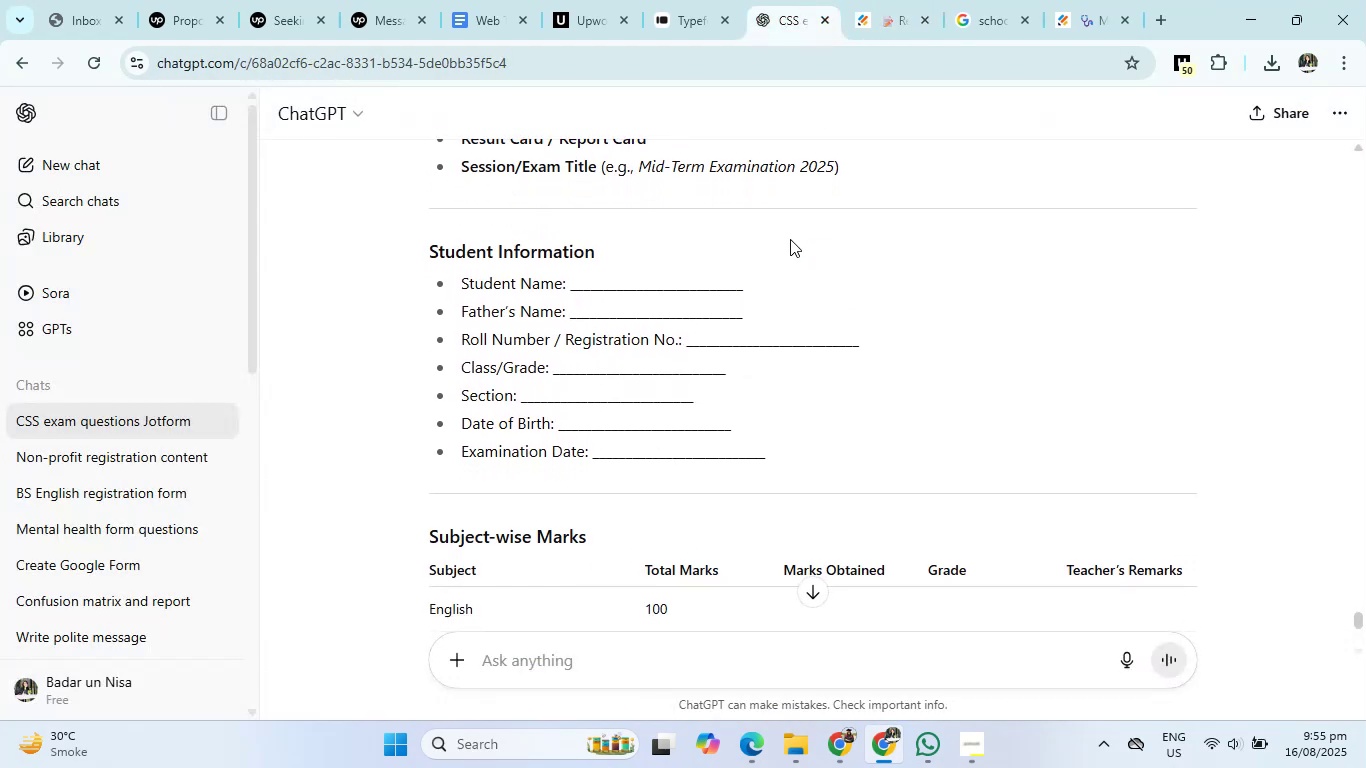 
wait(11.36)
 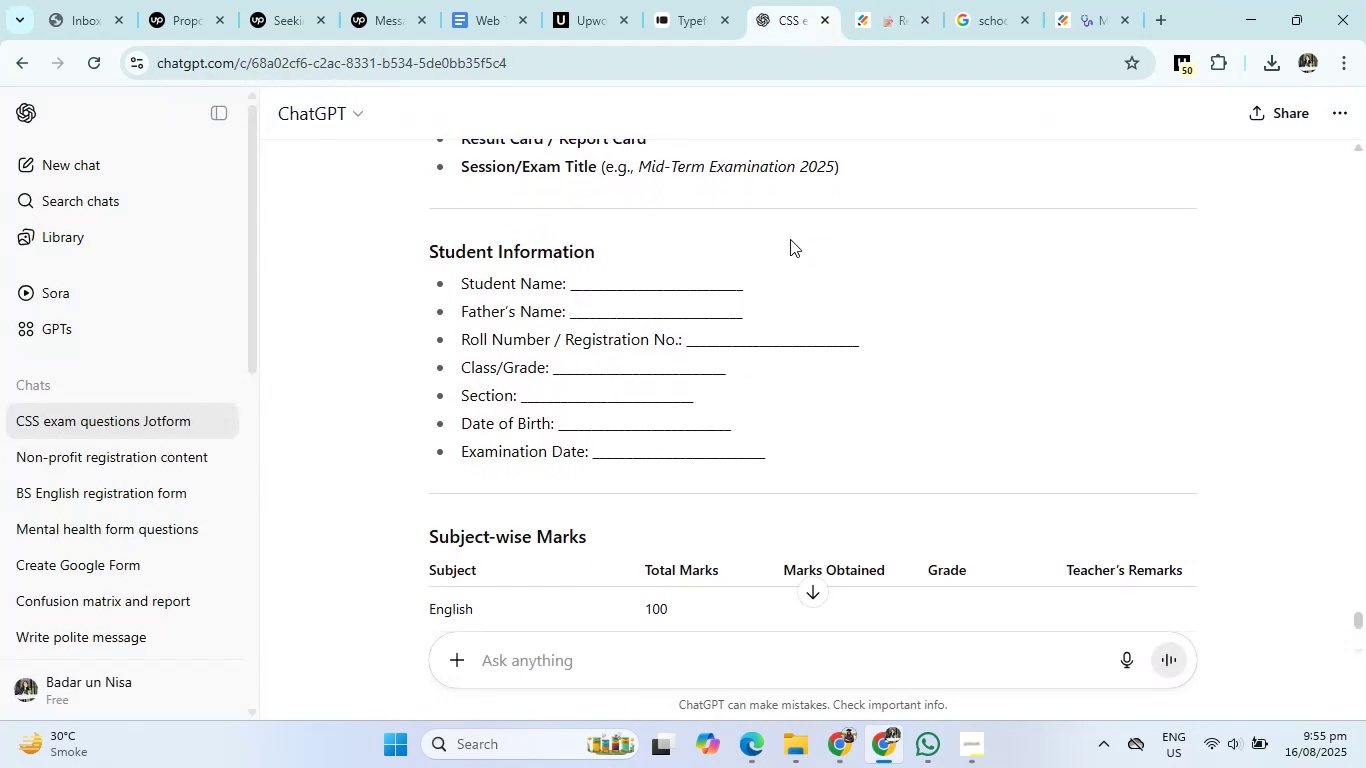 
left_click([924, 0])
 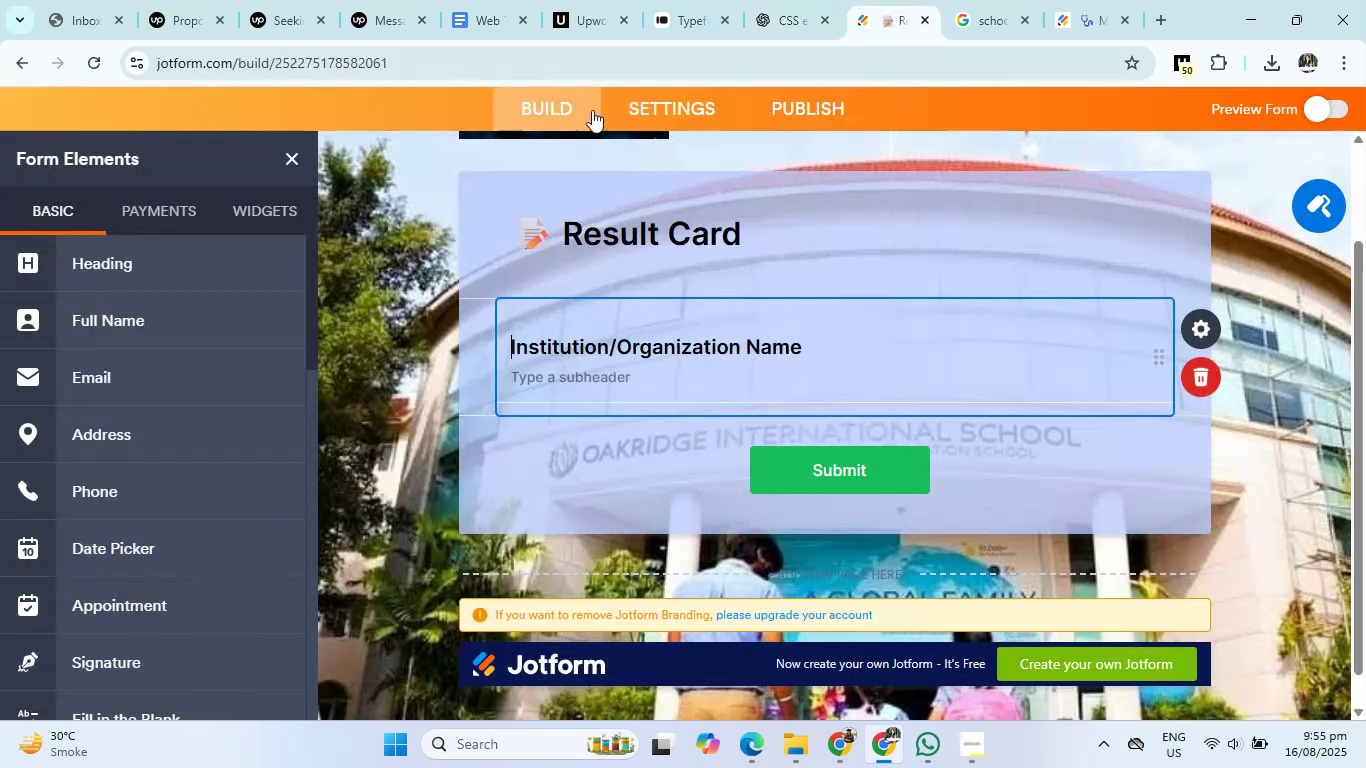 
scroll: coordinate [144, 344], scroll_direction: down, amount: 6.0
 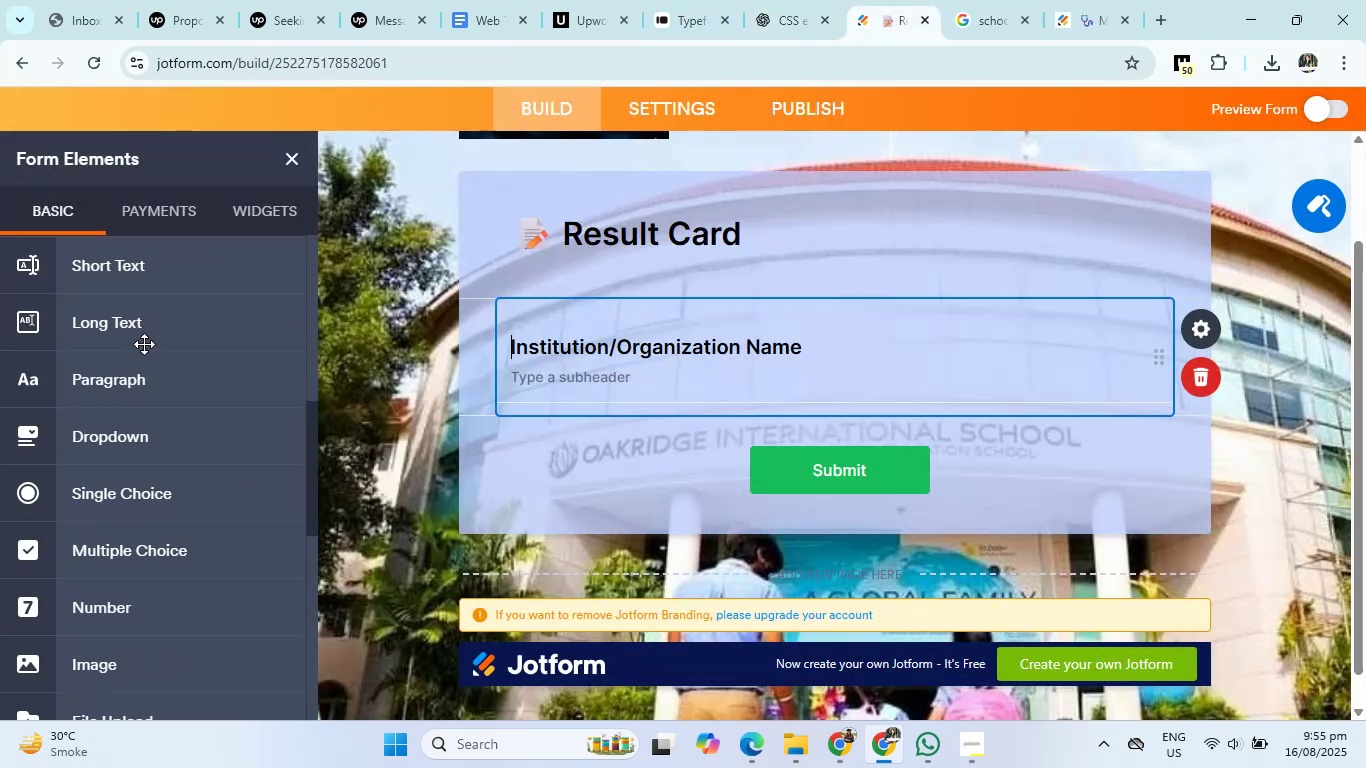 
scroll: coordinate [144, 344], scroll_direction: up, amount: 6.0
 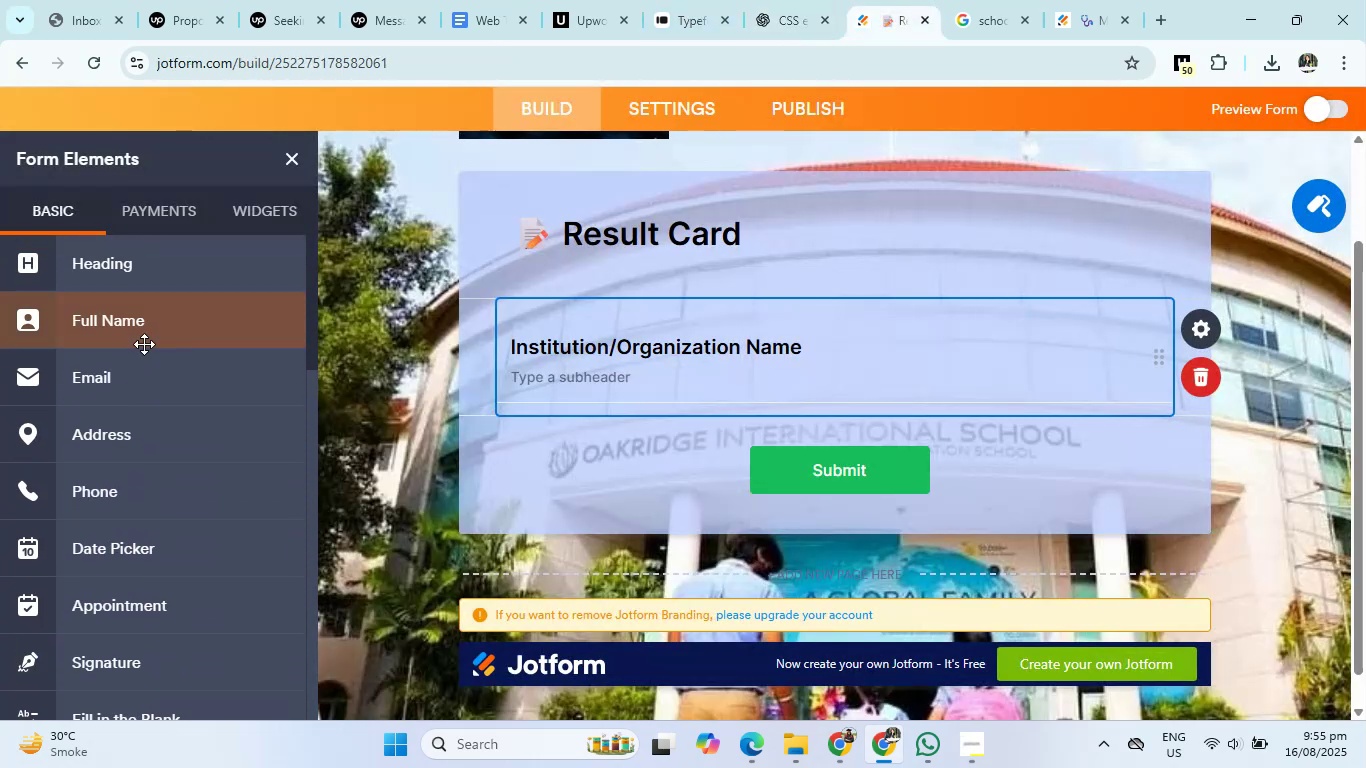 
left_click([149, 313])
 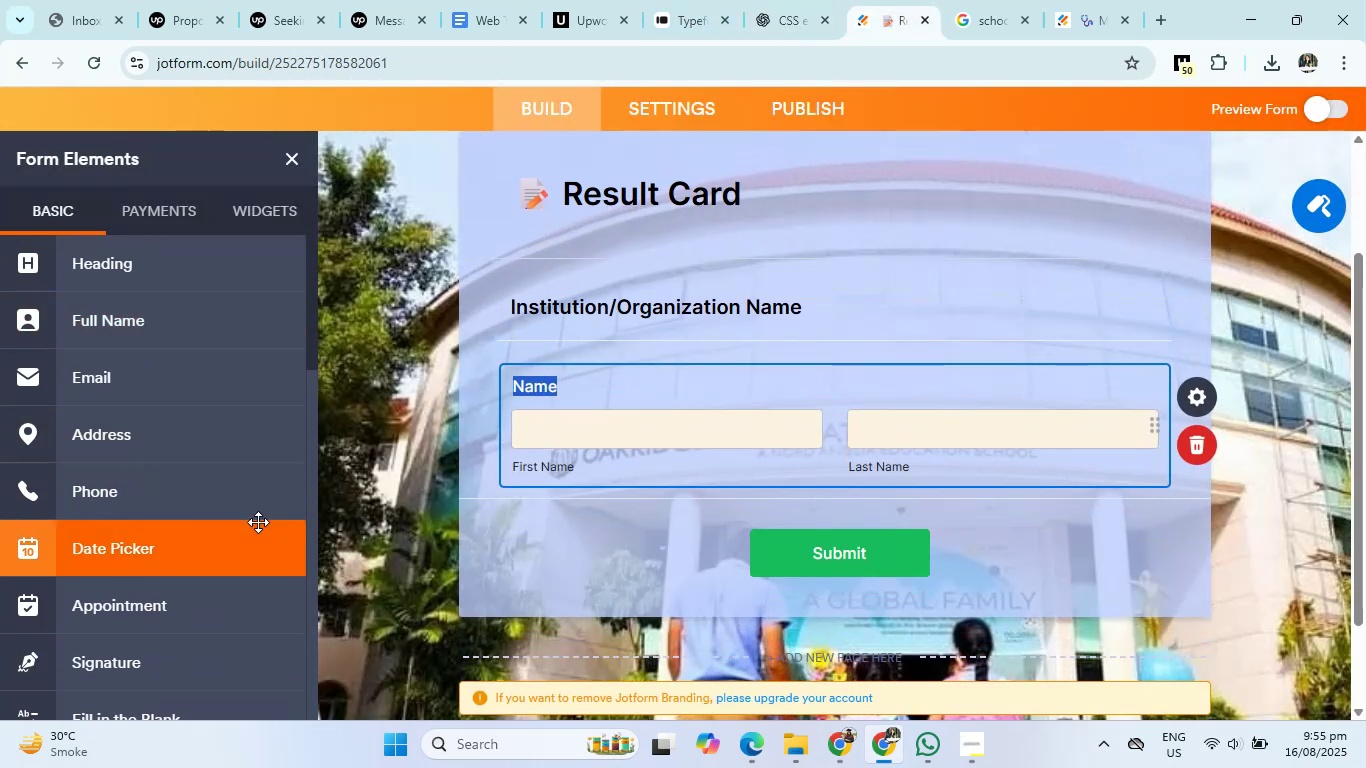 
left_click([182, 325])
 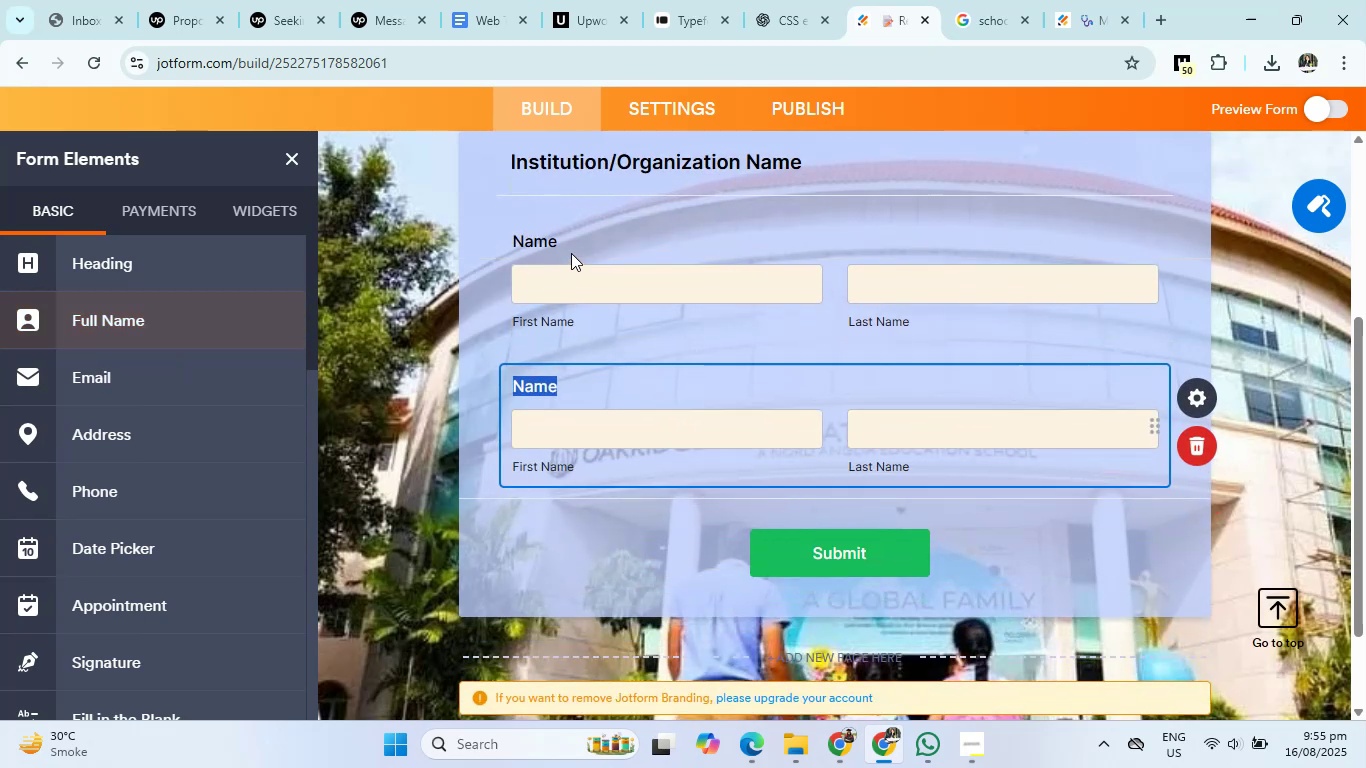 
left_click([554, 242])
 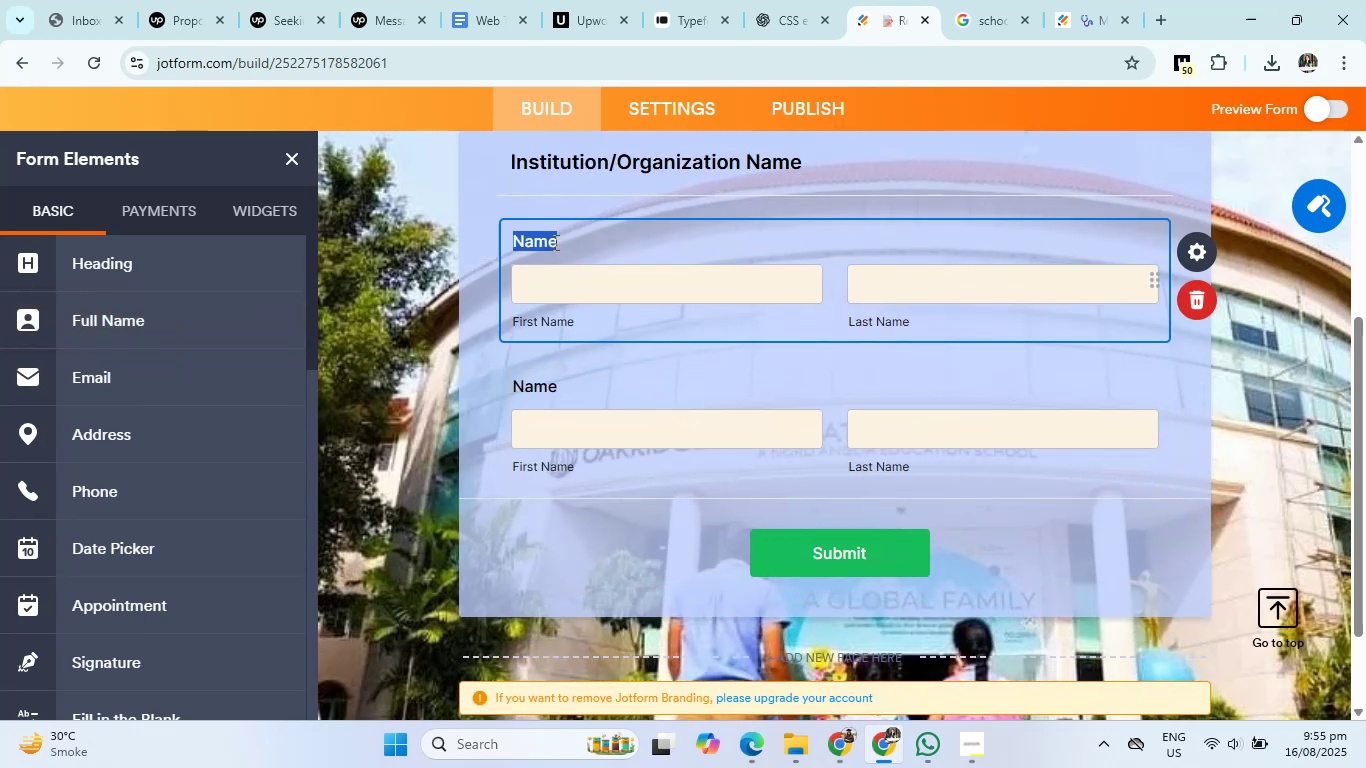 
key(Backspace)
type(studenStudent Name)
 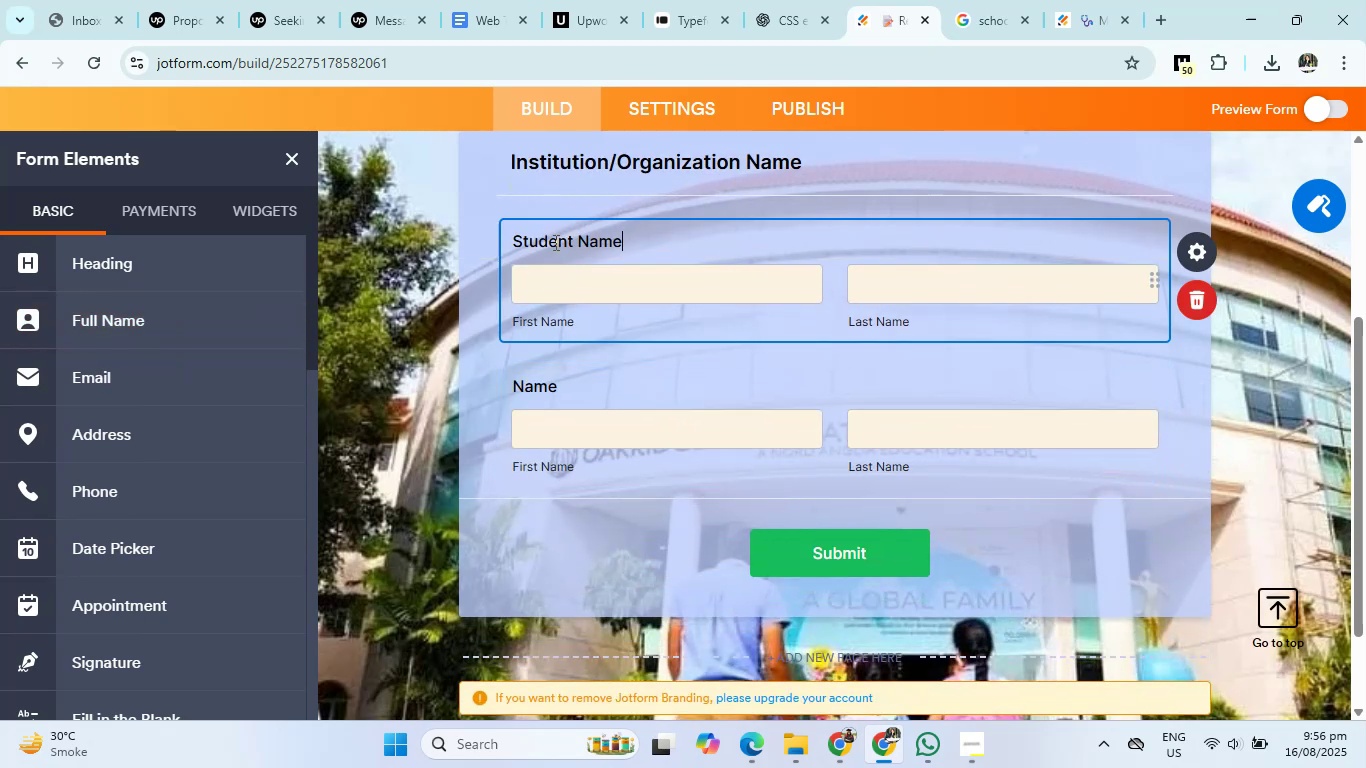 
left_click([550, 377])
 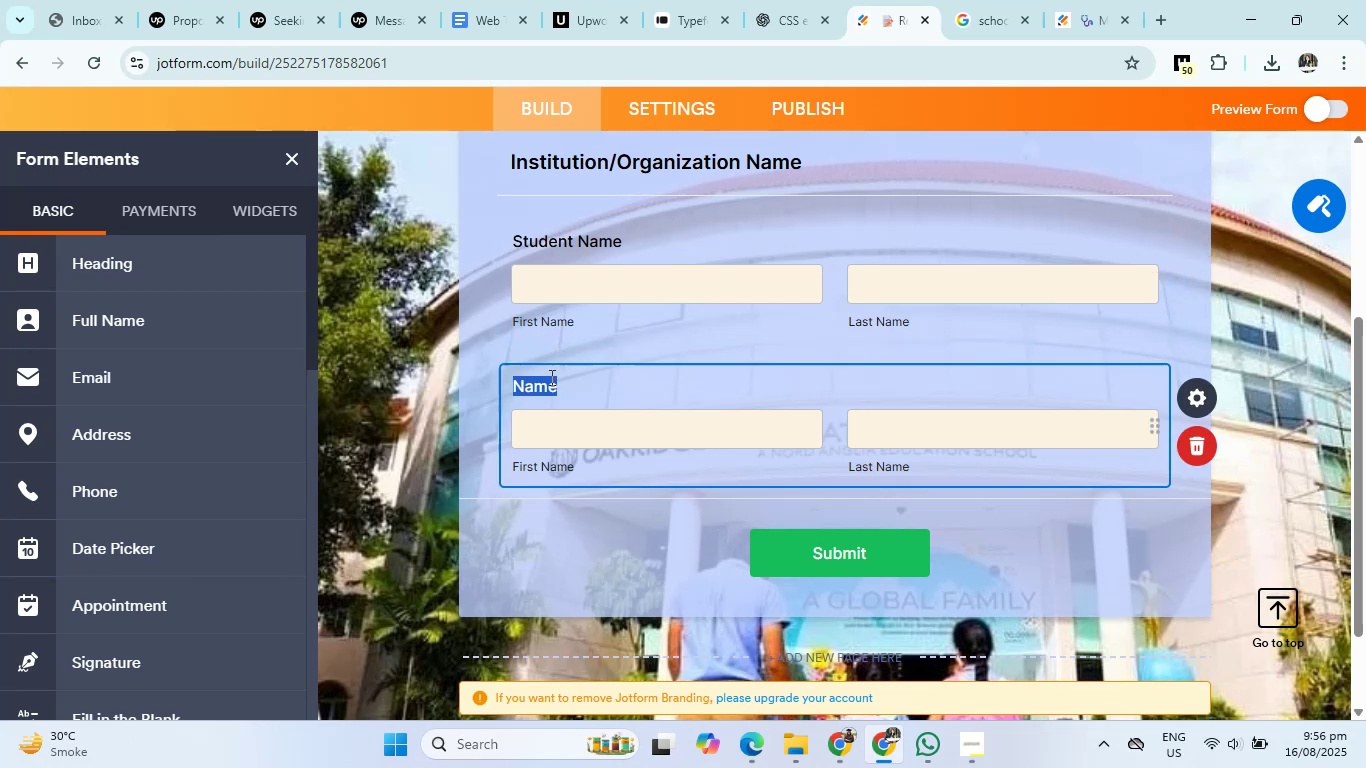 
key(Backspace)
type(Fathee)
key(Backspace)
type(r Name)
 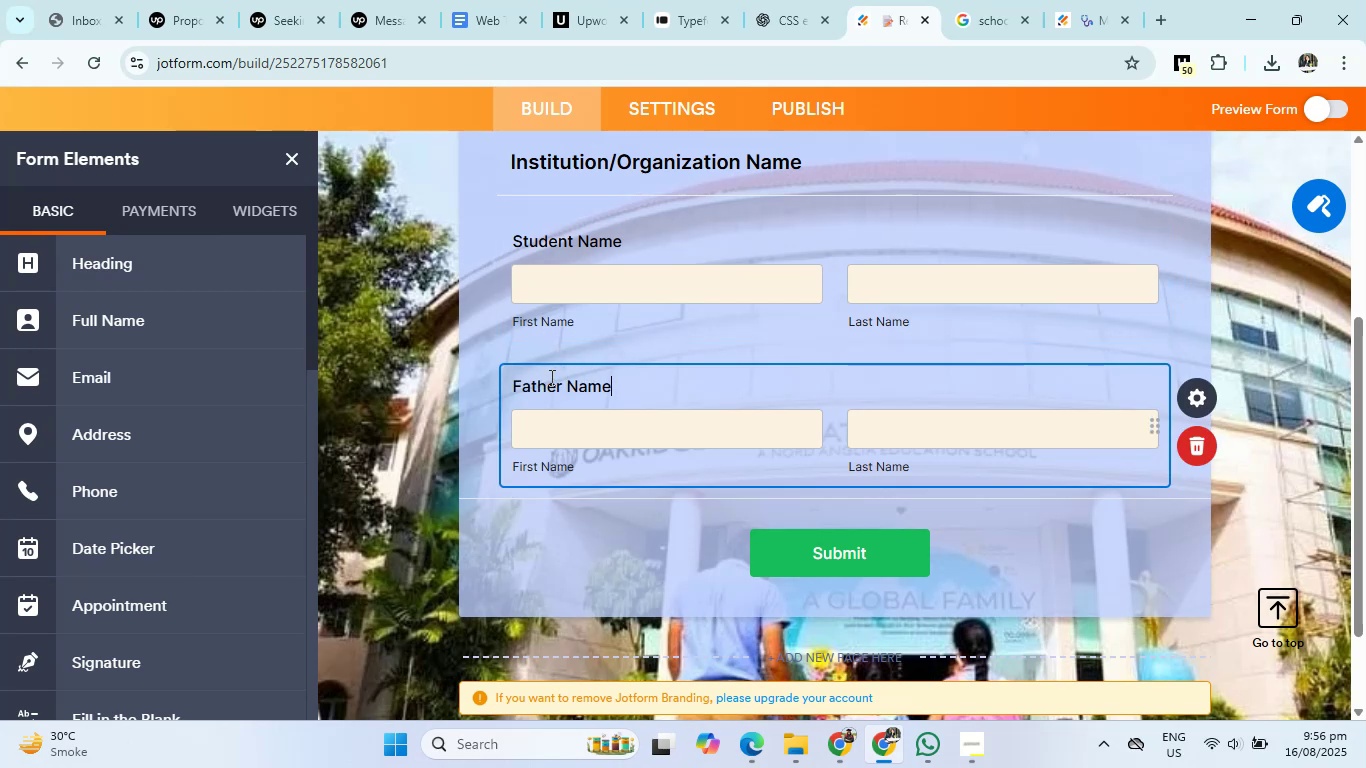 
scroll: coordinate [906, 79], scroll_direction: up, amount: 1.0
 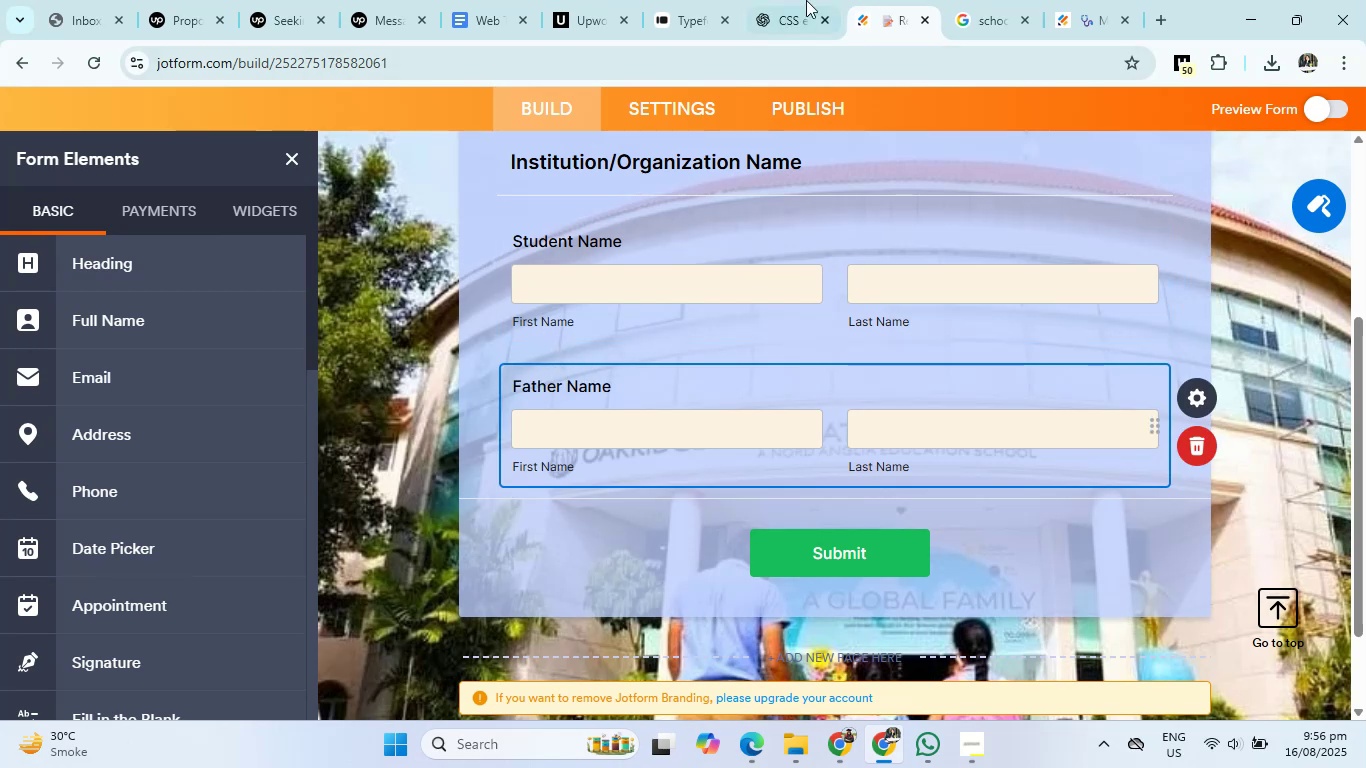 
left_click([781, 0])
 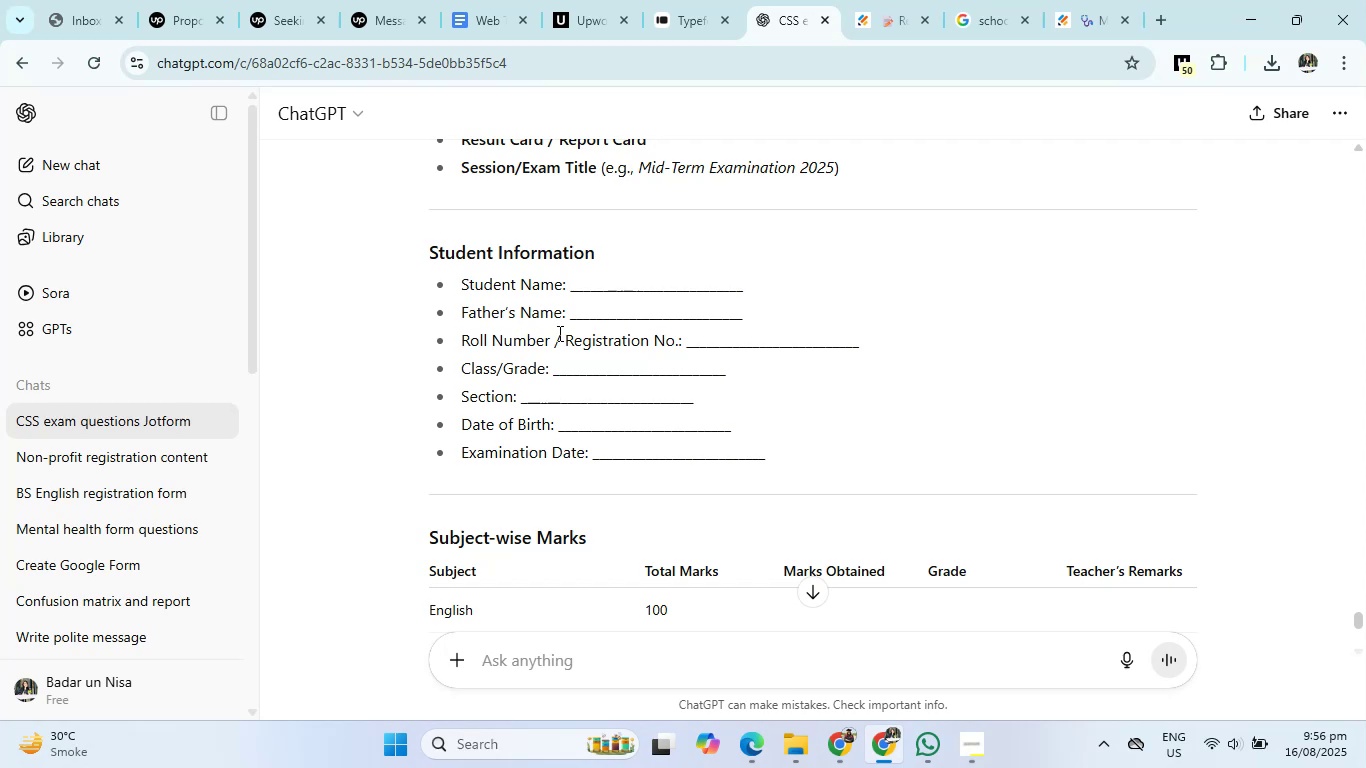 
left_click_drag(start_coordinate=[463, 344], to_coordinate=[685, 344])
 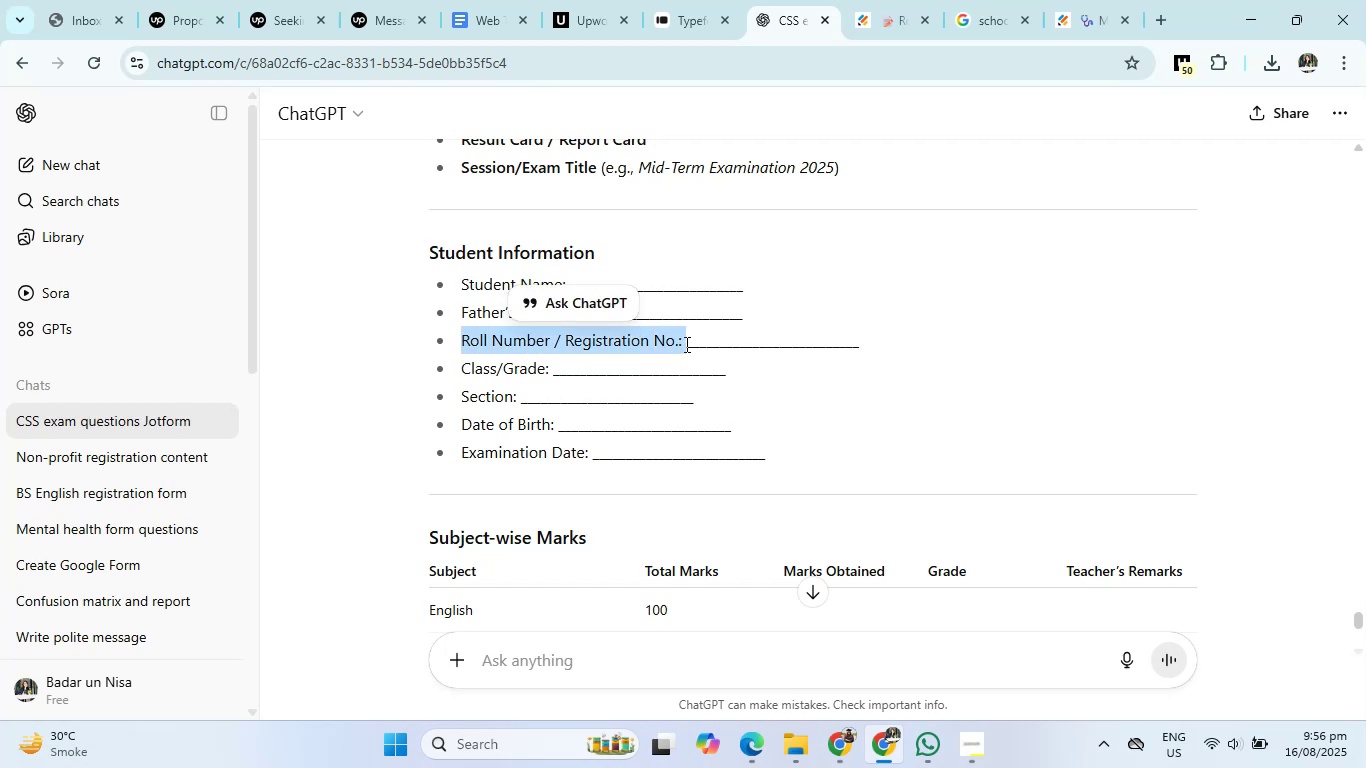 
key(Control+C)
 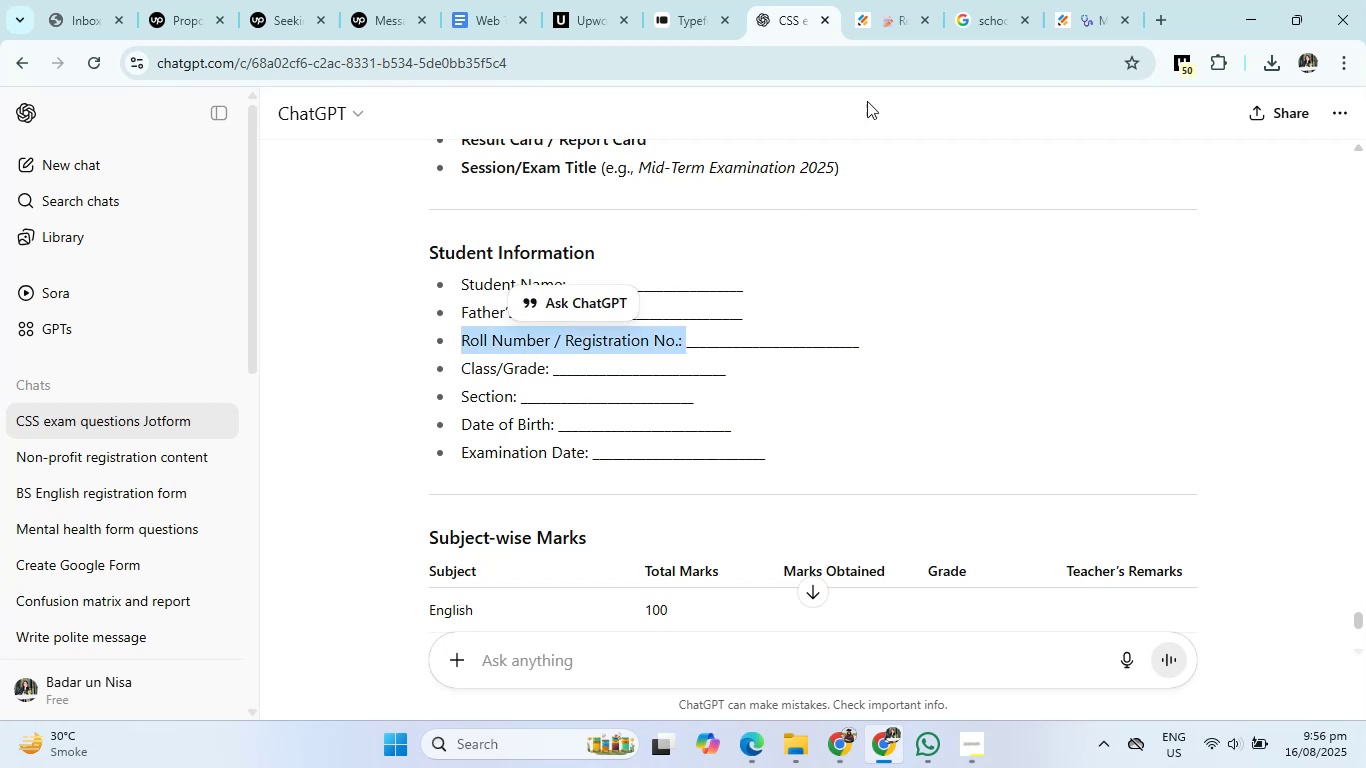 
left_click([884, 7])
 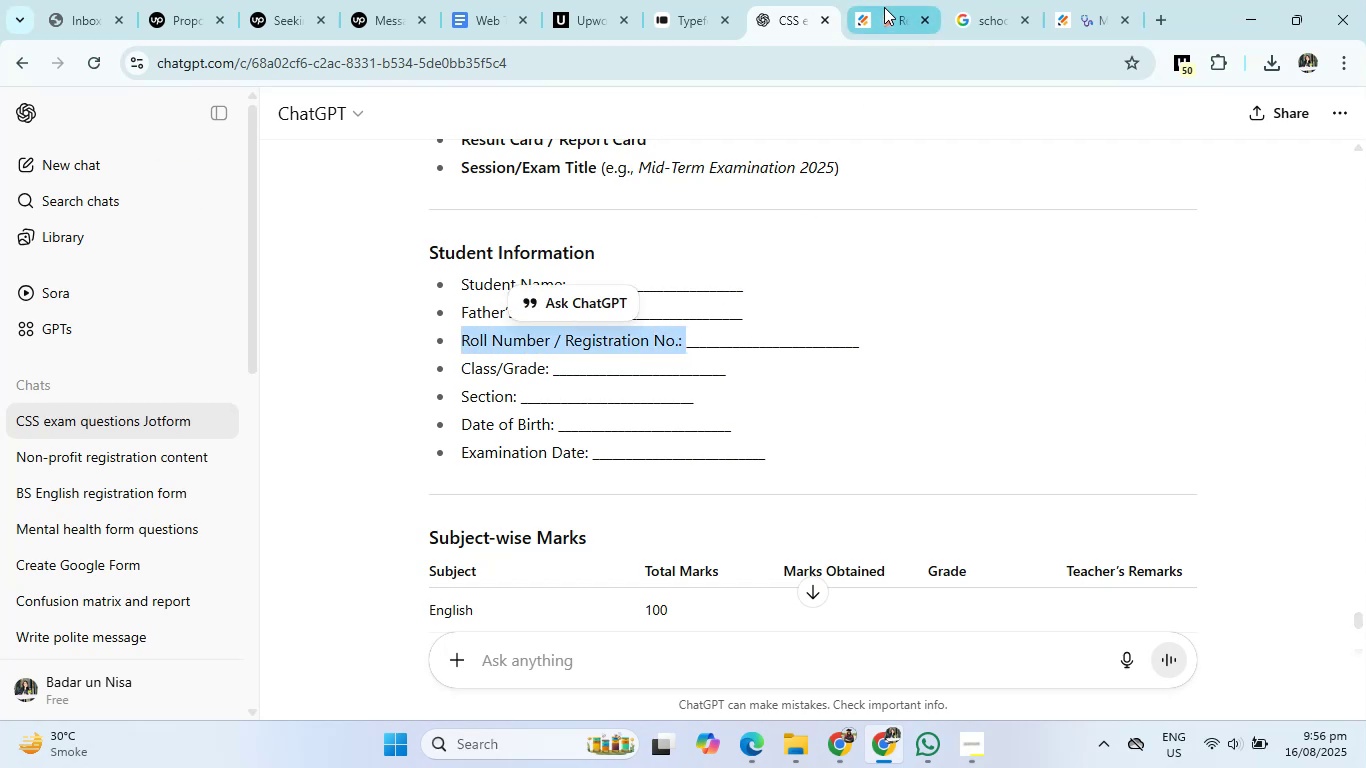 
mouse_move([829, 121])
 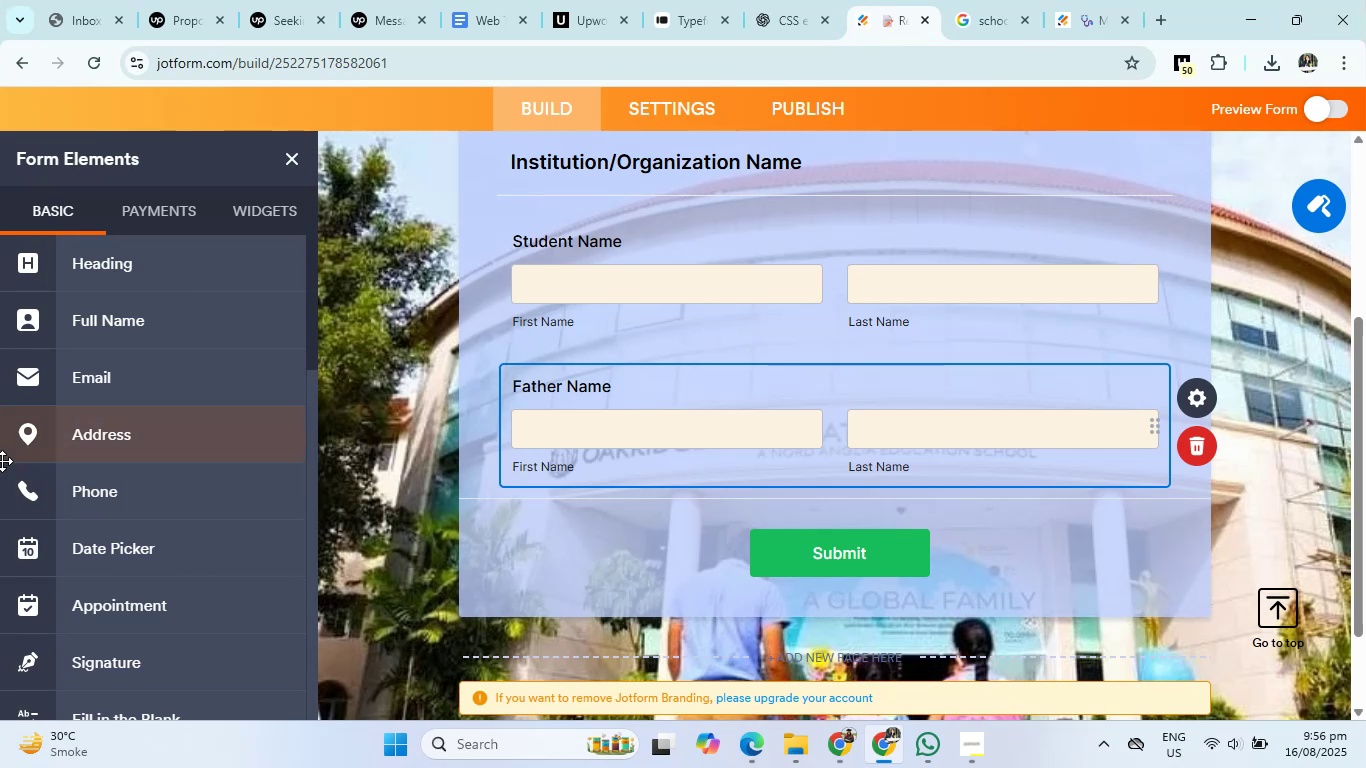 
wait(12.43)
 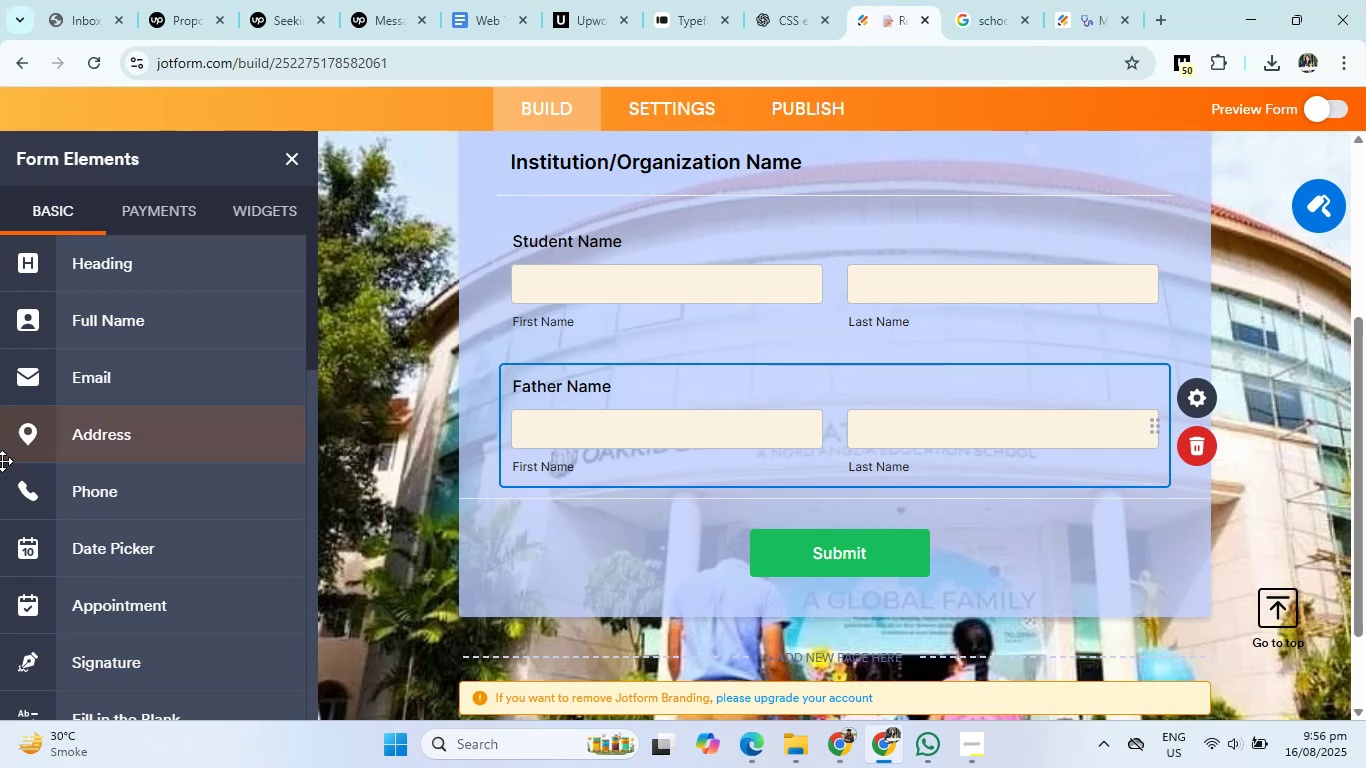 
left_click([116, 324])
 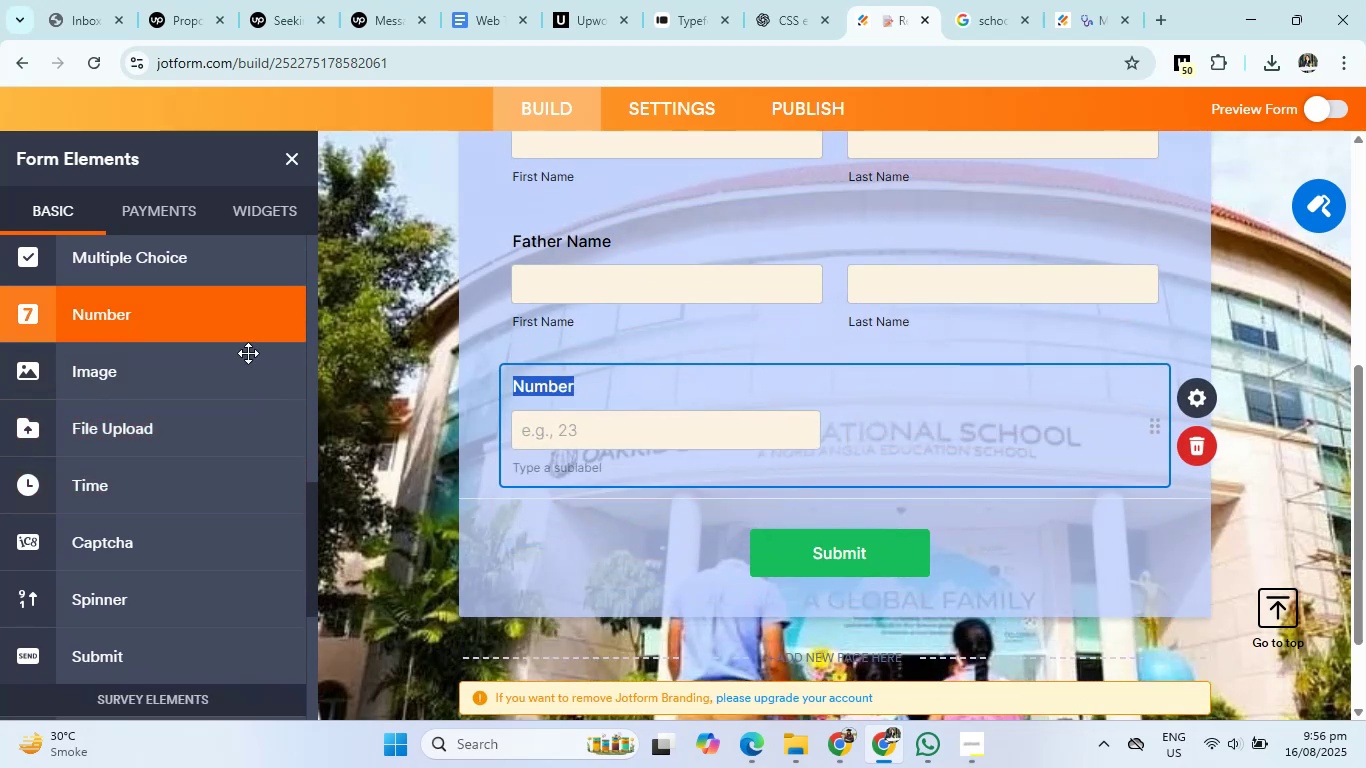 
key(Backspace)
 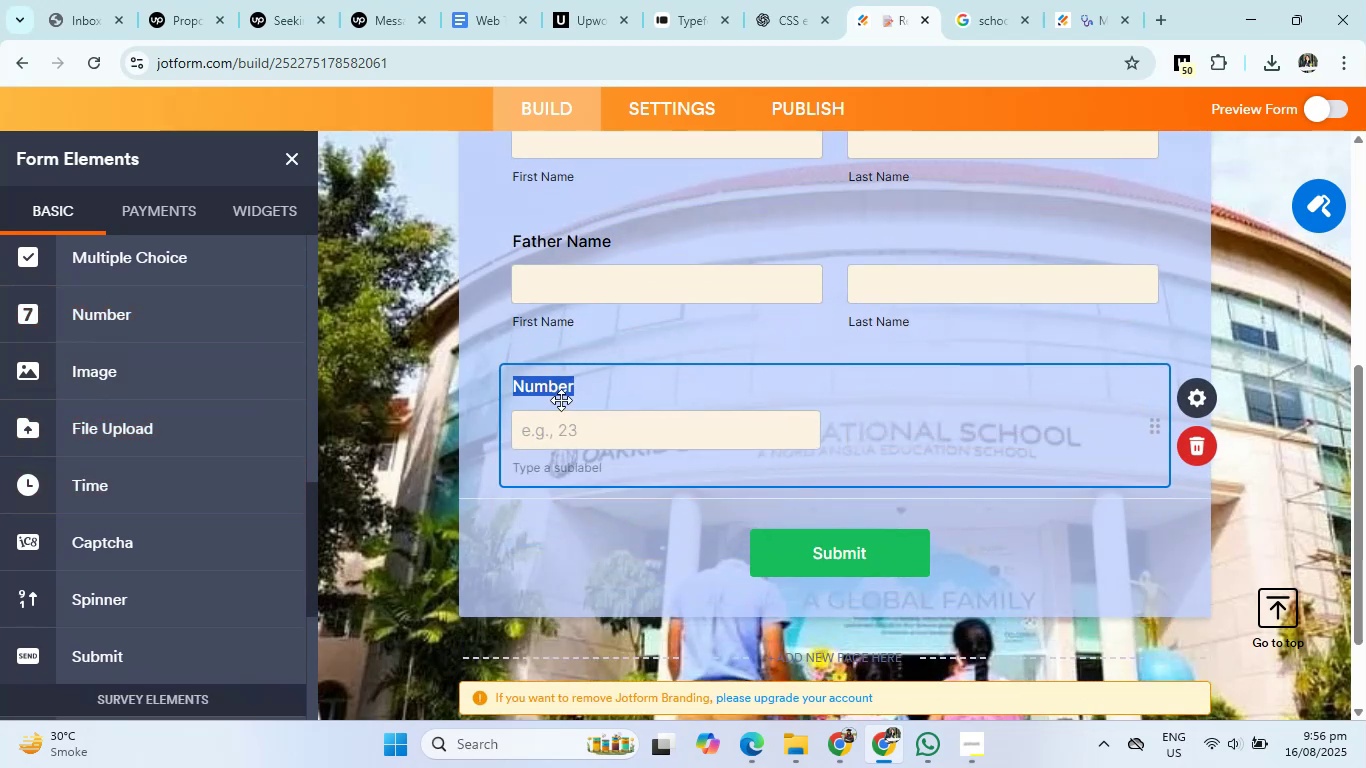 
key(Control+V)
 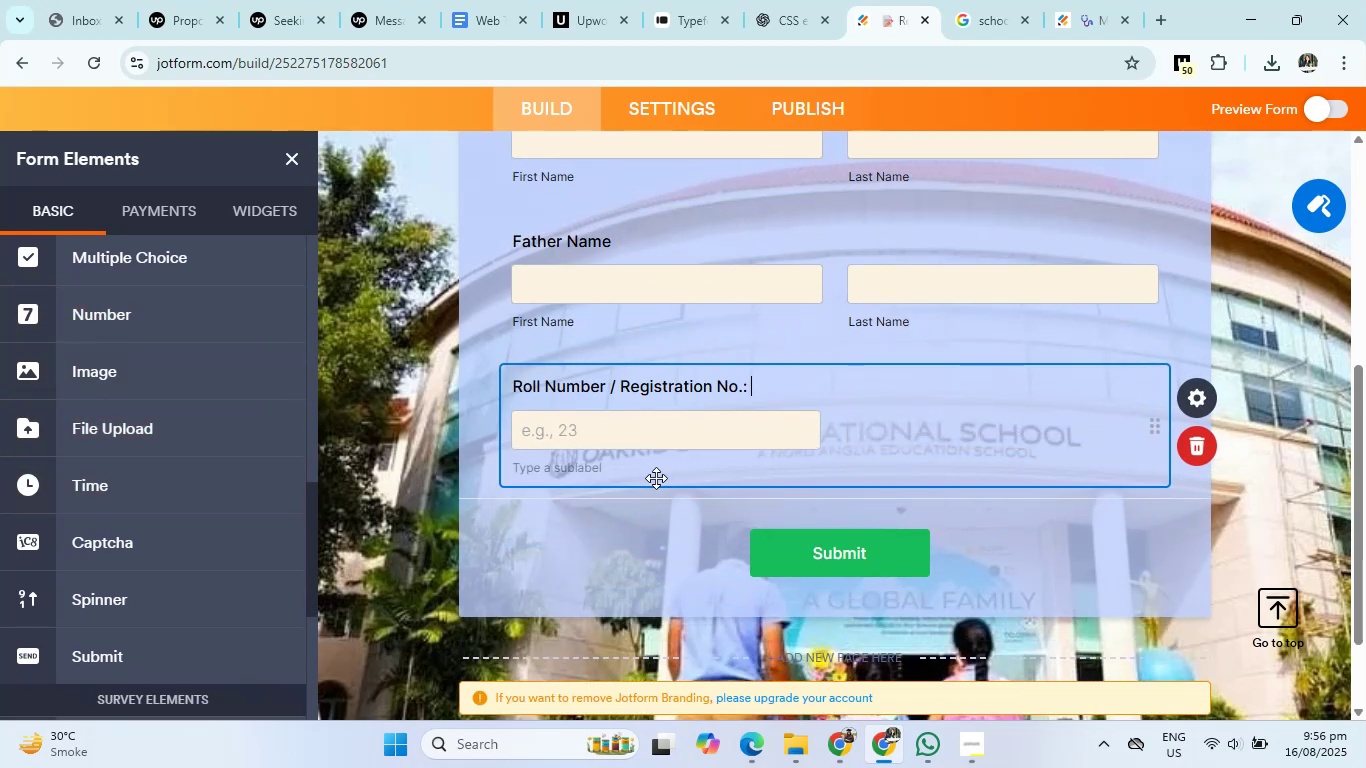 
left_click([585, 470])
 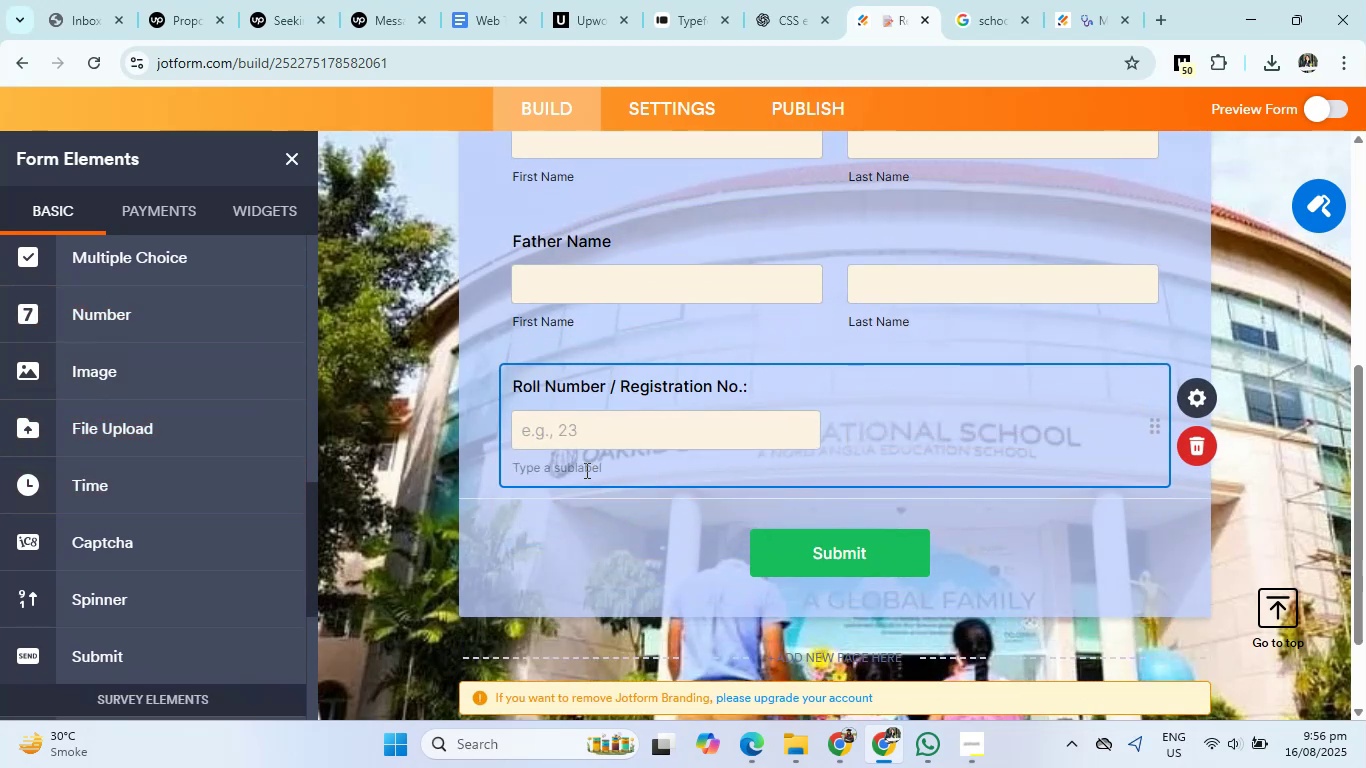 
type(Valid )
key(Backspace)
key(Backspace)
key(Backspace)
key(Backspace)
key(Backspace)
key(Backspace)
type(Provide Valid Details)
 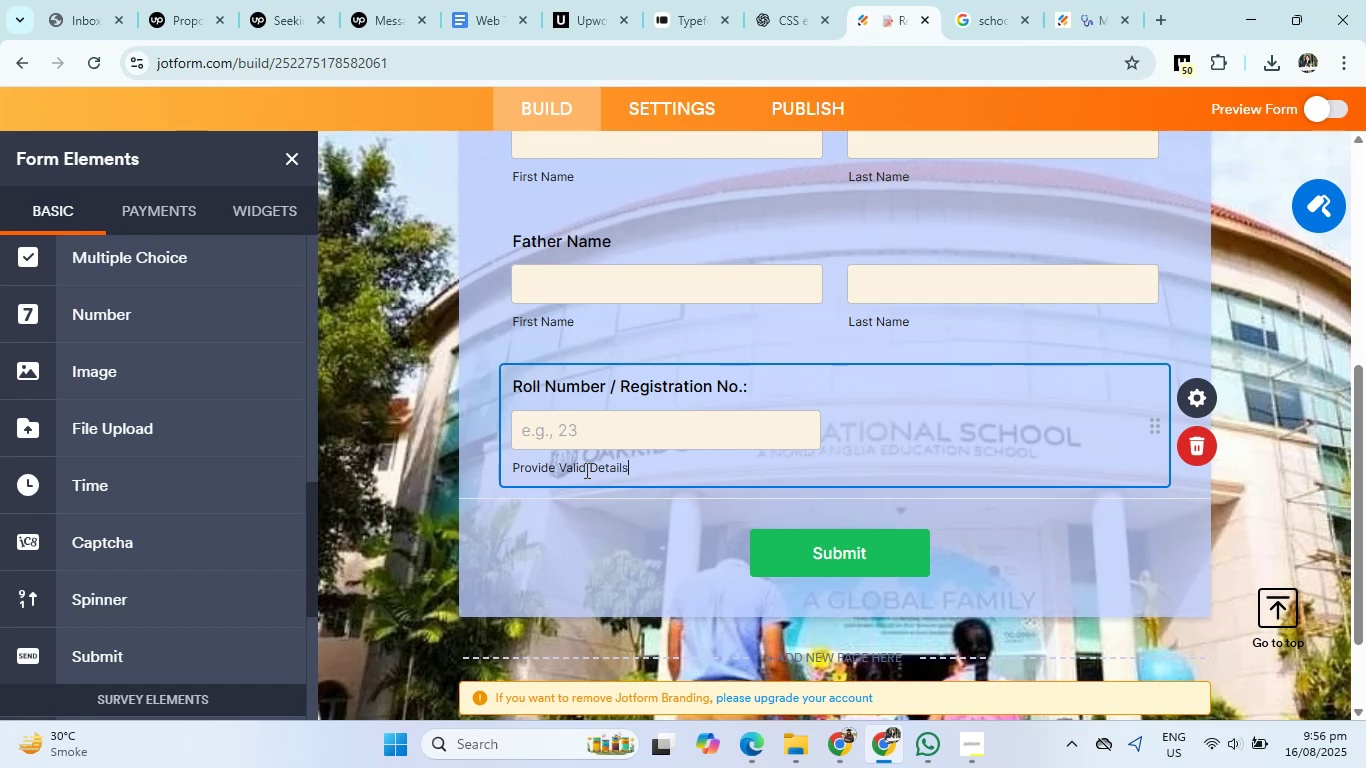 
left_click([802, 34])
 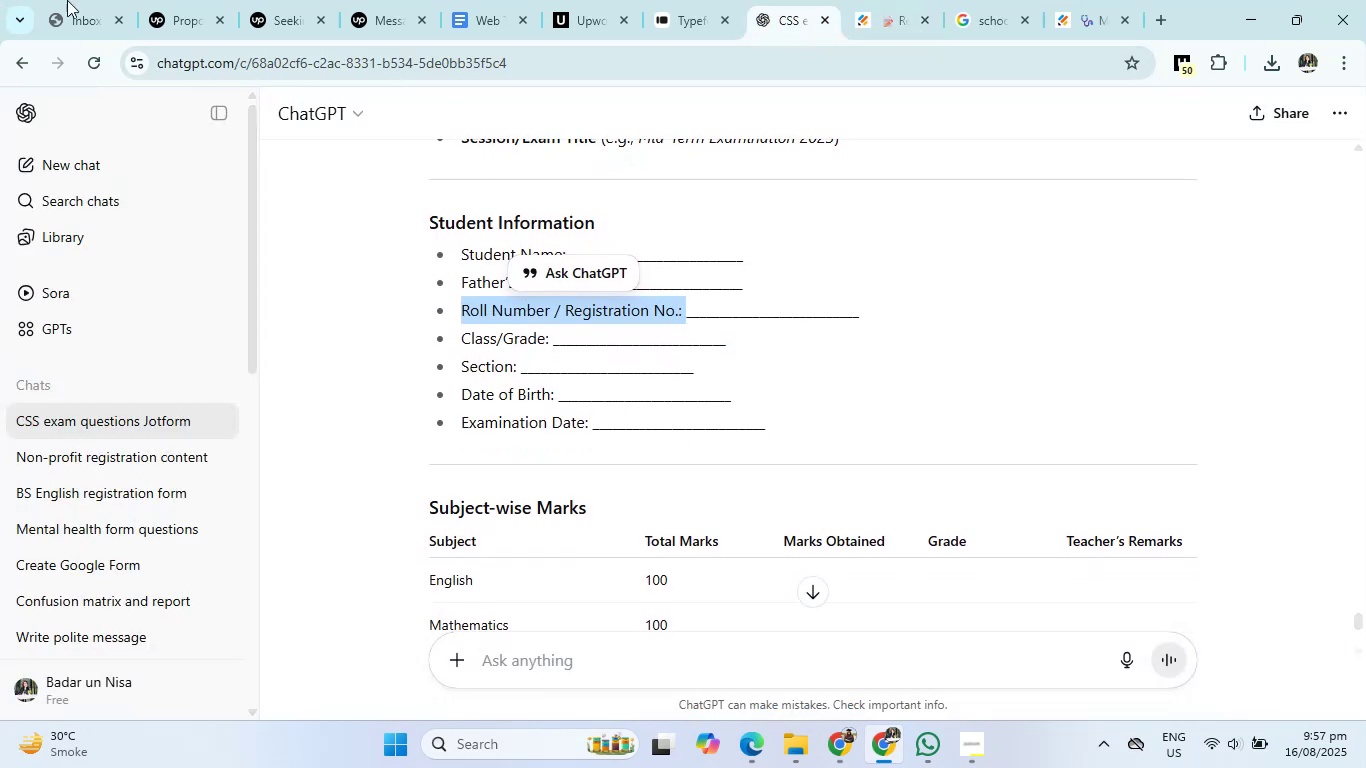 
left_click_drag(start_coordinate=[463, 339], to_coordinate=[753, 349])
 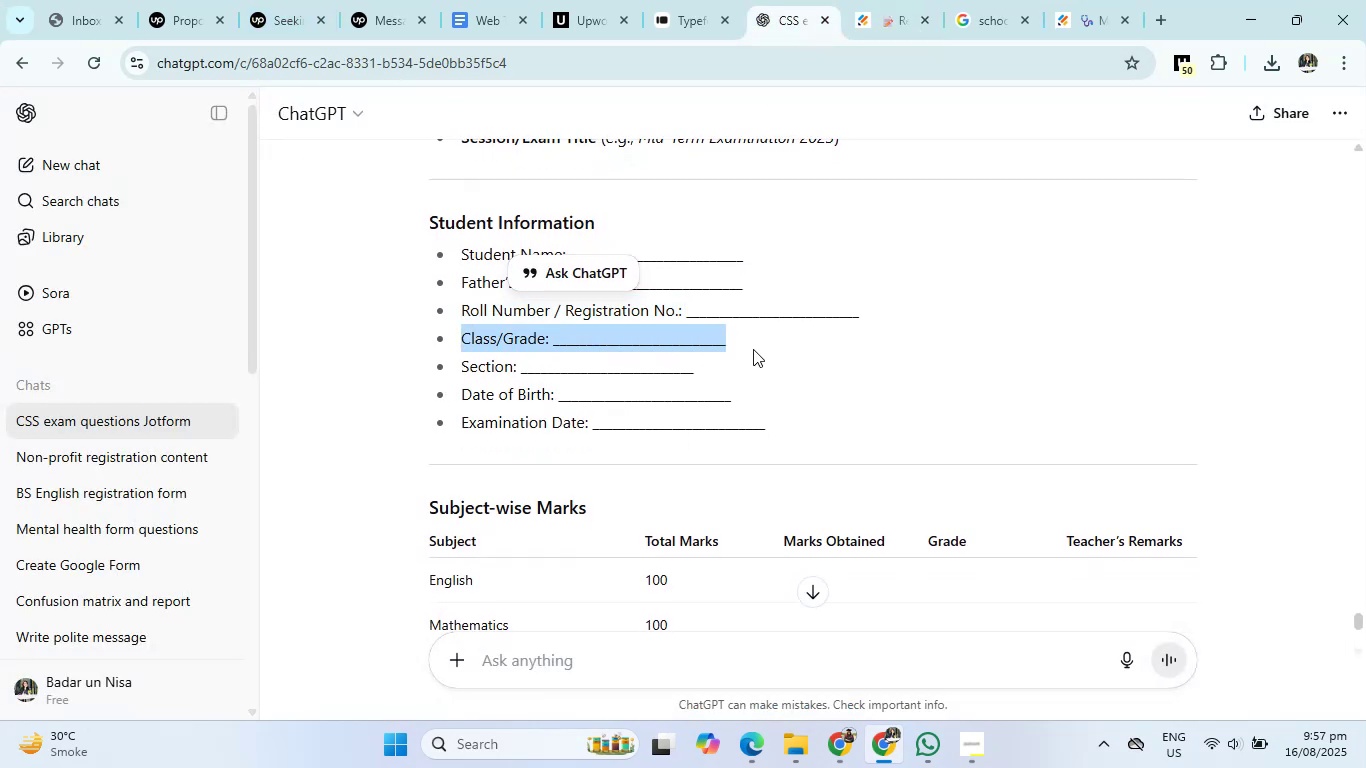 
key(Control+C)
 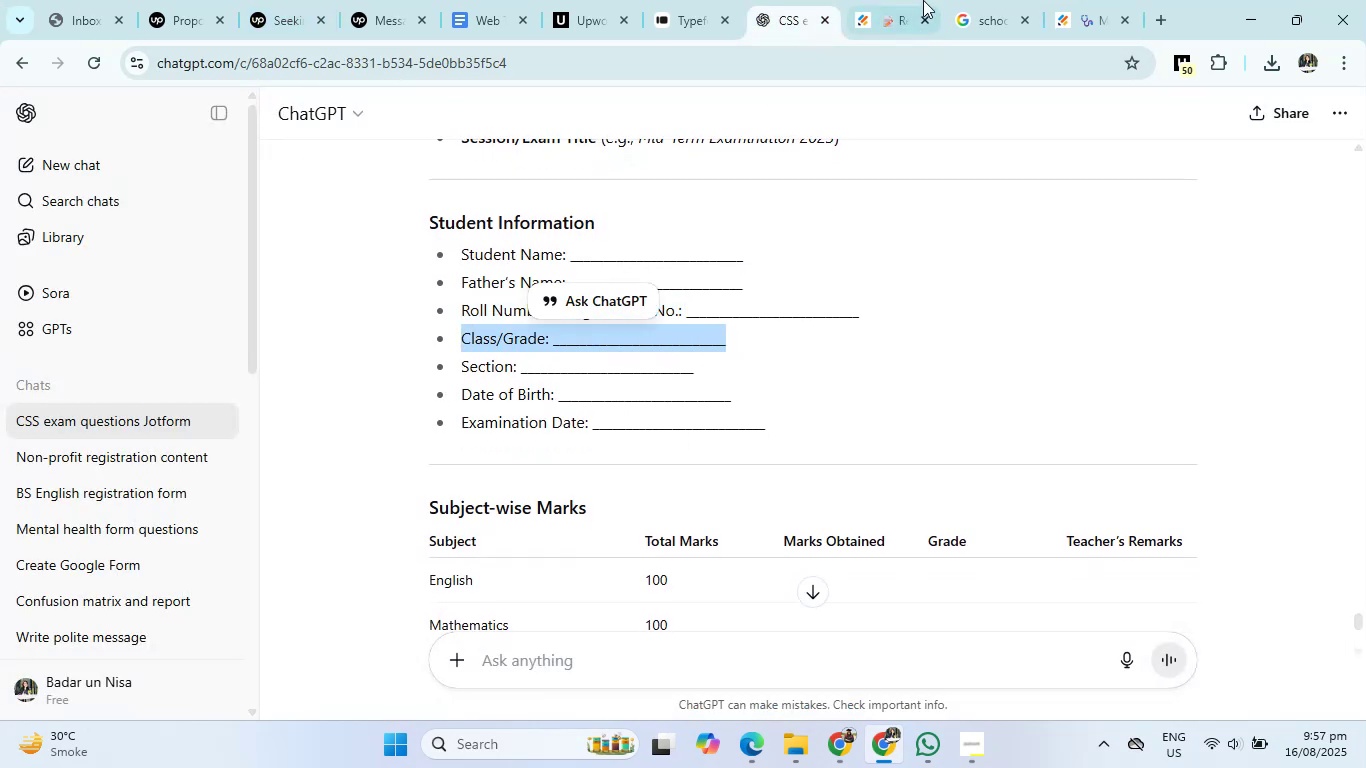 
left_click([927, 0])
 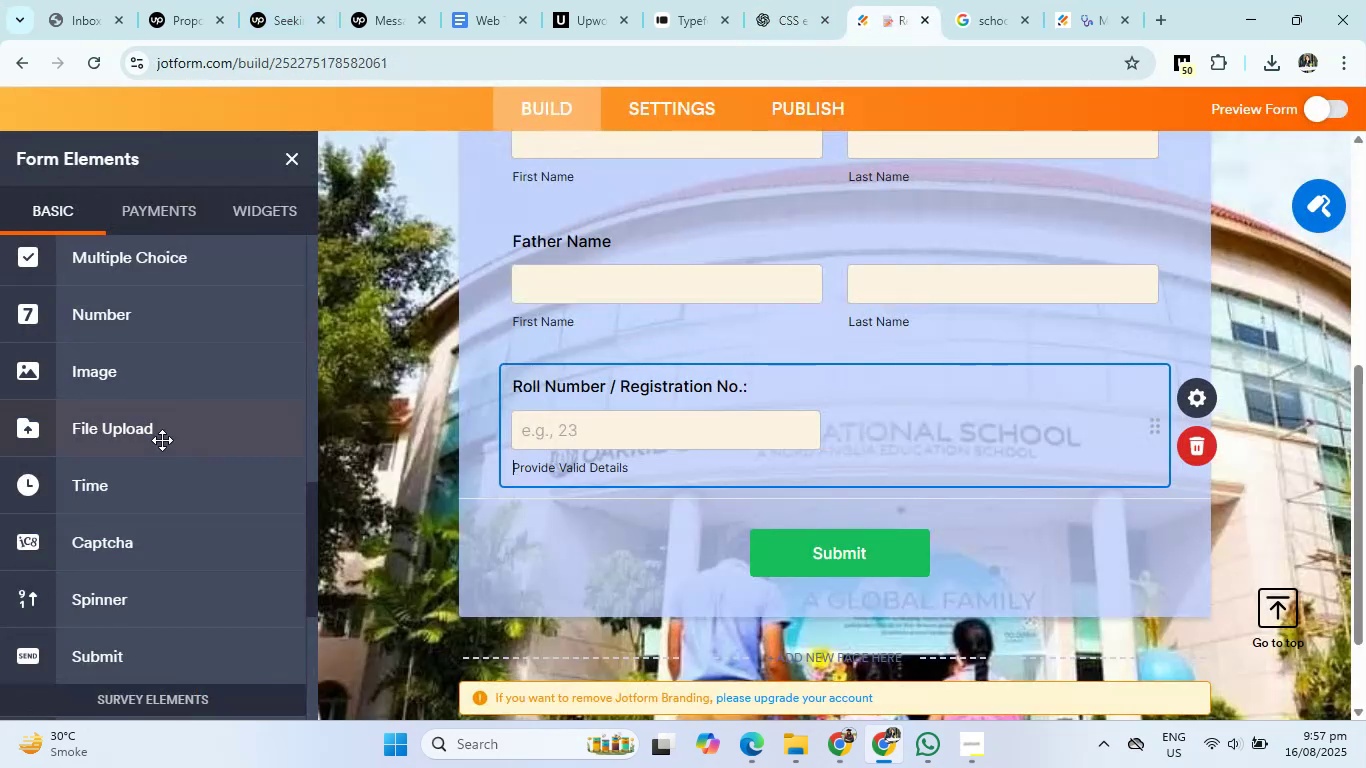 
scroll: coordinate [137, 422], scroll_direction: up, amount: 4.0
 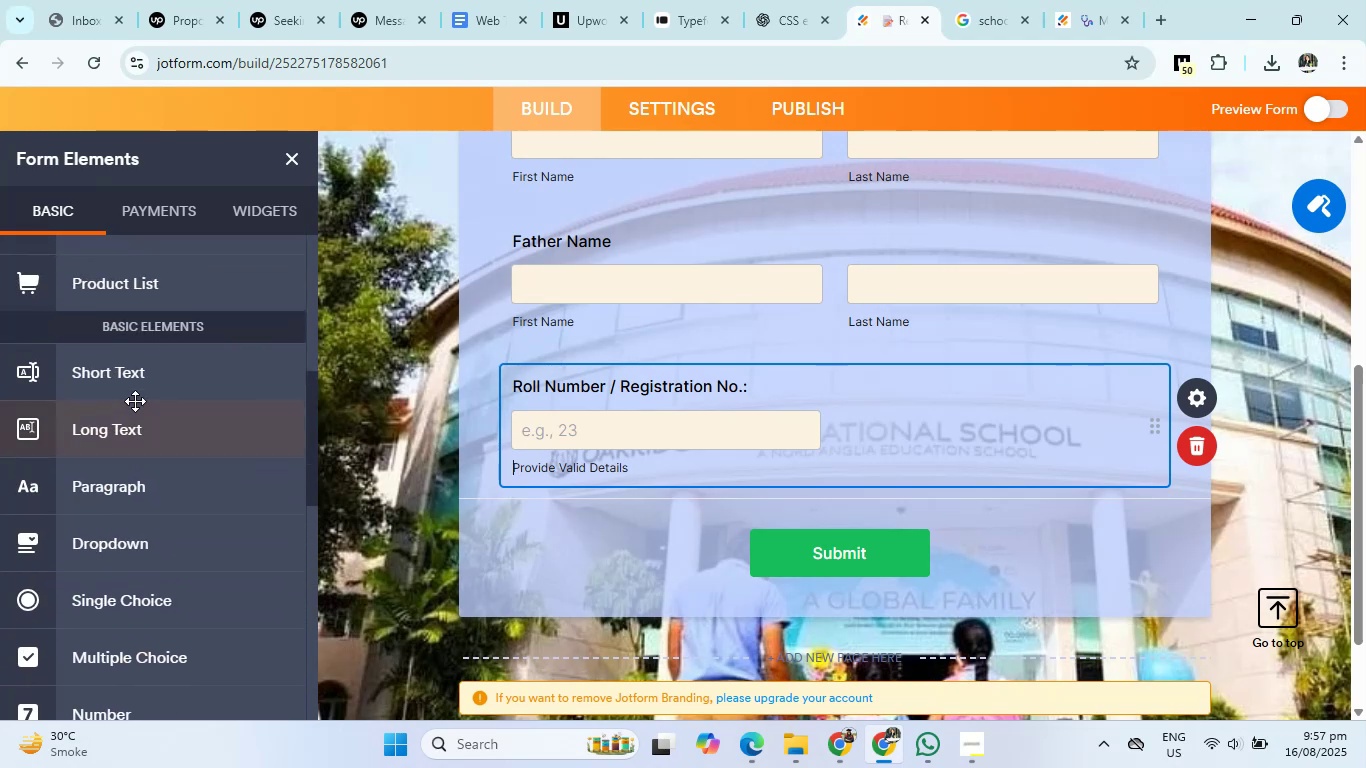 
left_click([140, 378])
 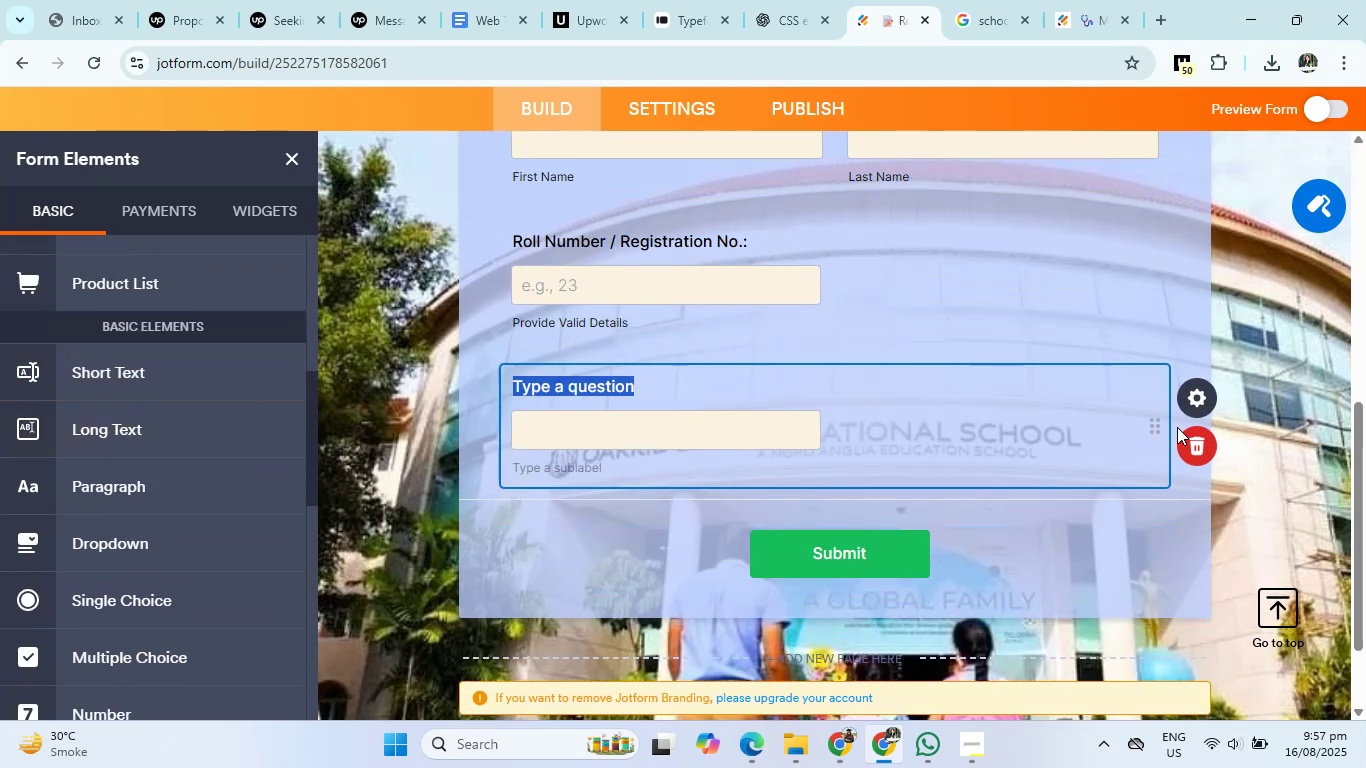 
key(Backspace)
 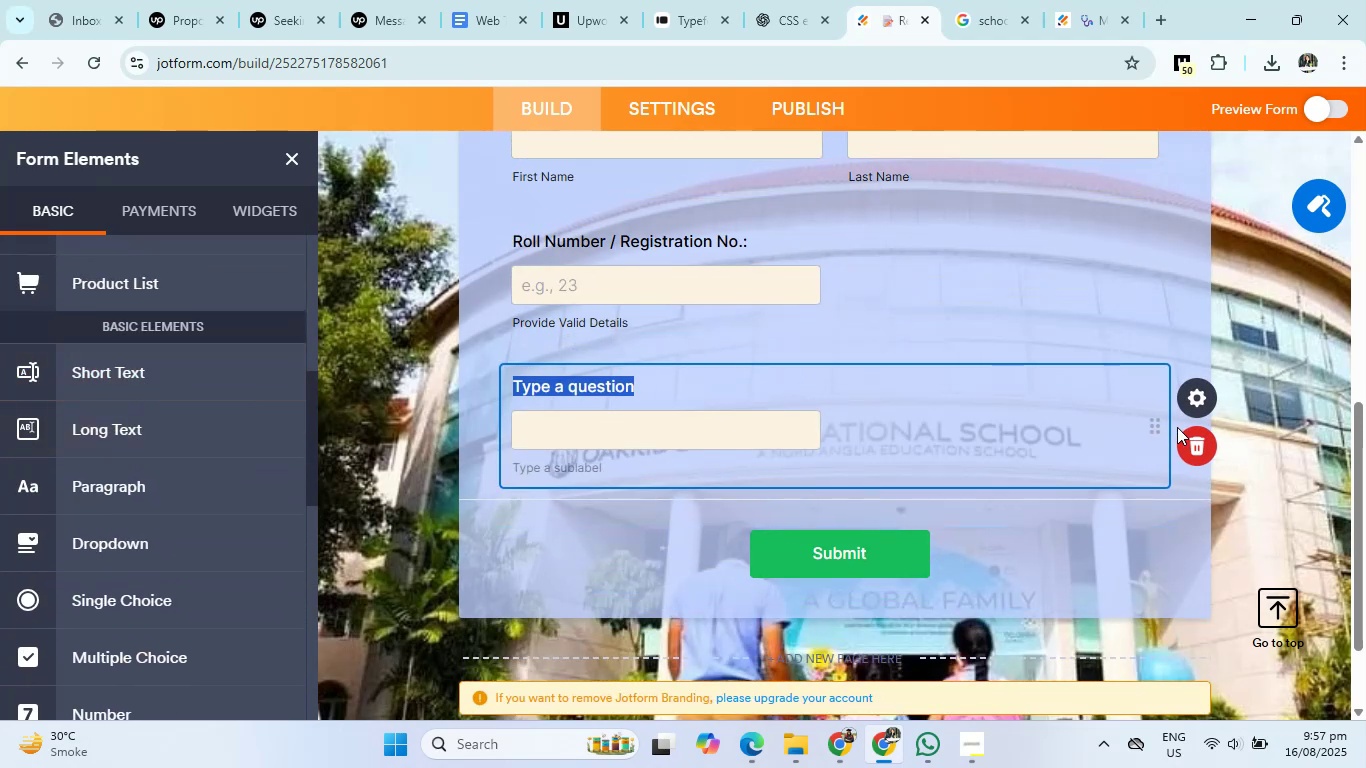 
key(Control+V)
 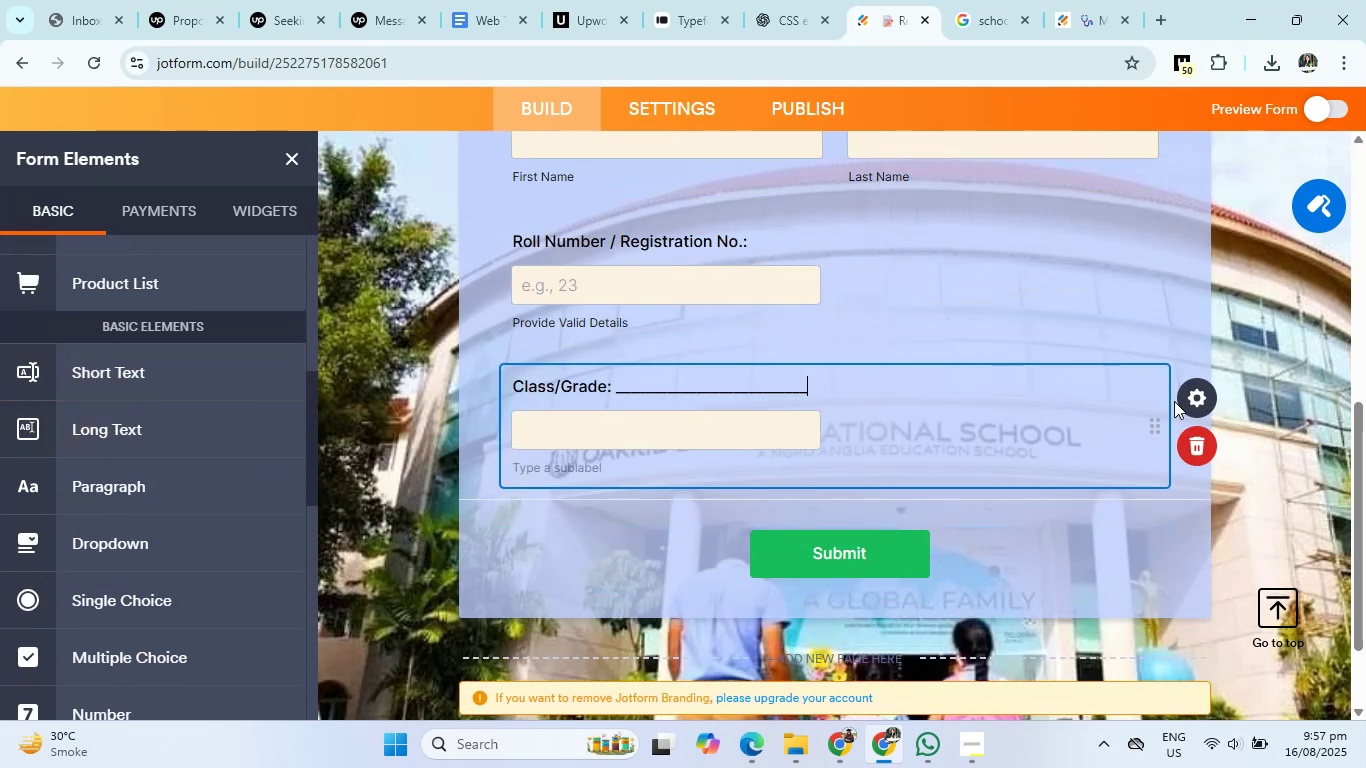 
right_click([1155, 423])
 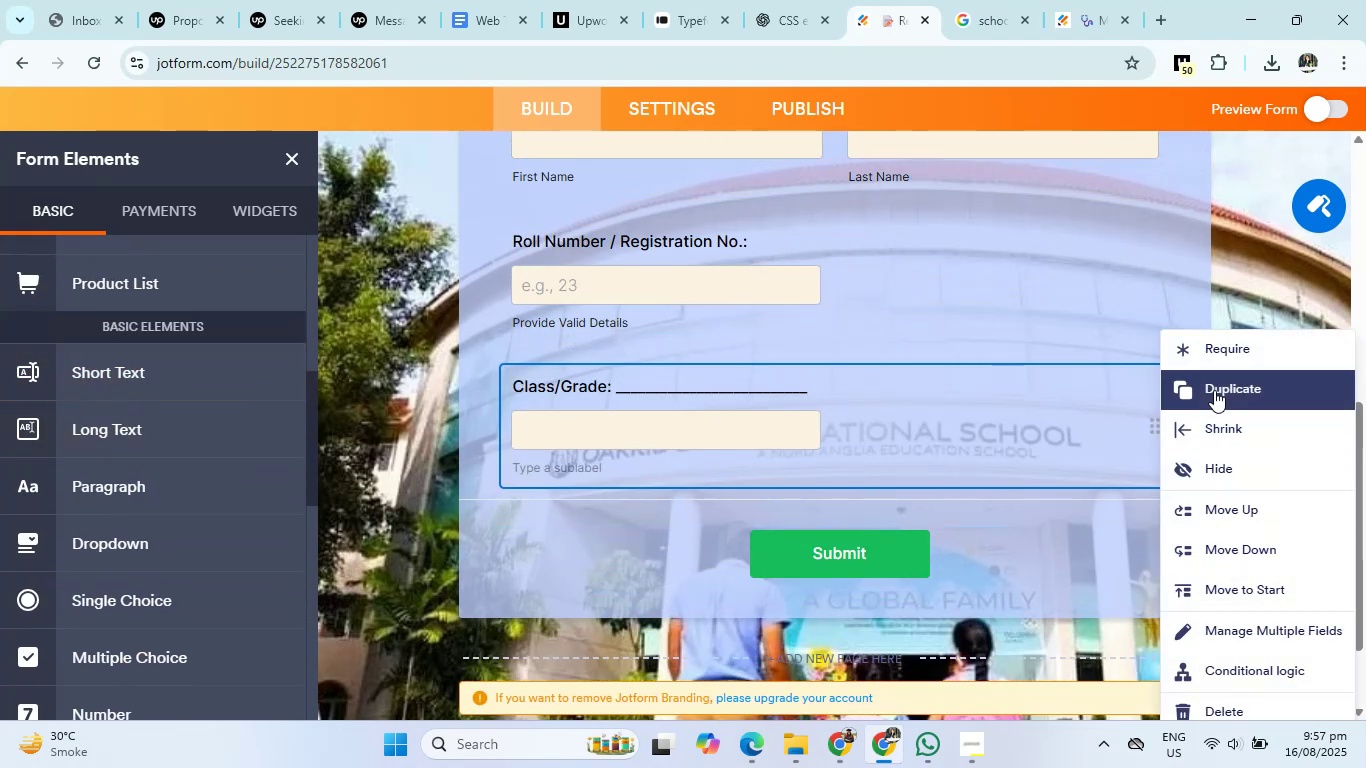 
left_click([1214, 417])
 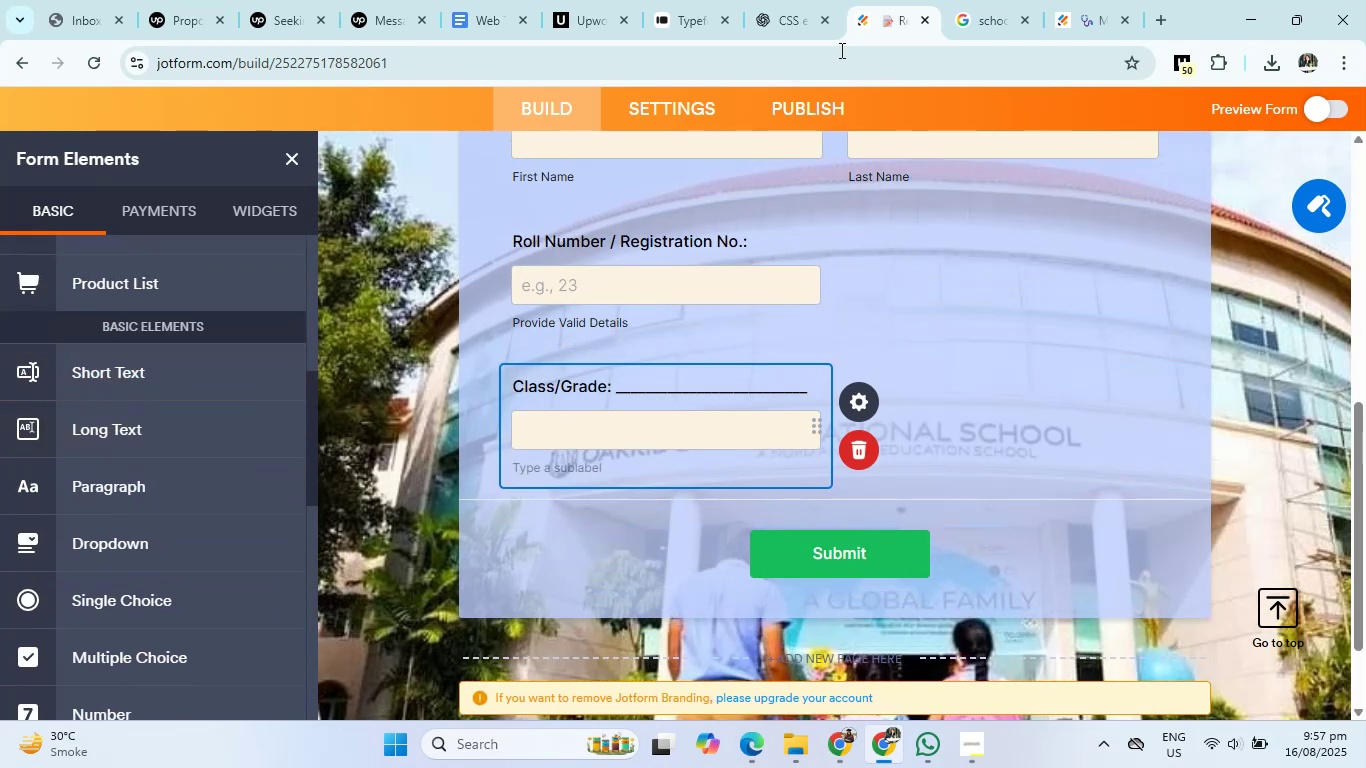 
left_click([788, 0])
 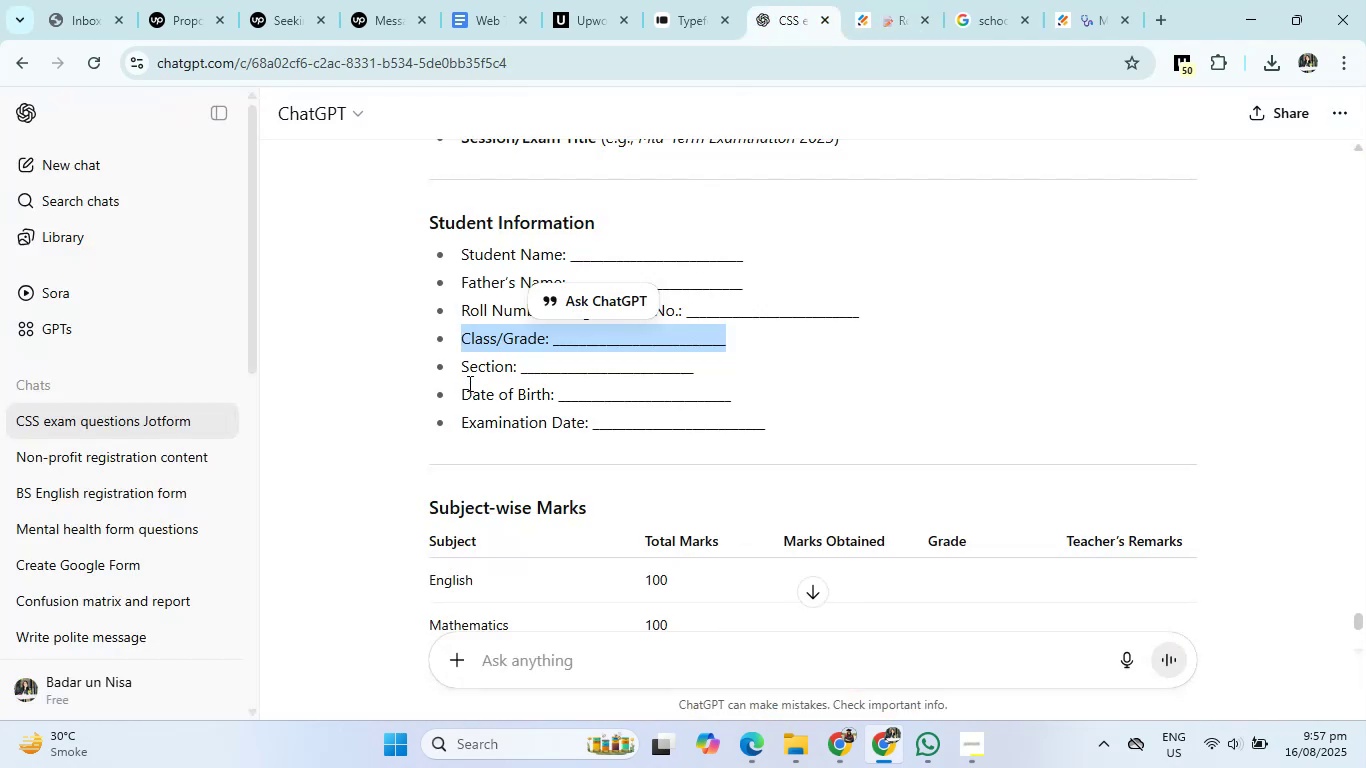 
left_click_drag(start_coordinate=[460, 363], to_coordinate=[754, 363])
 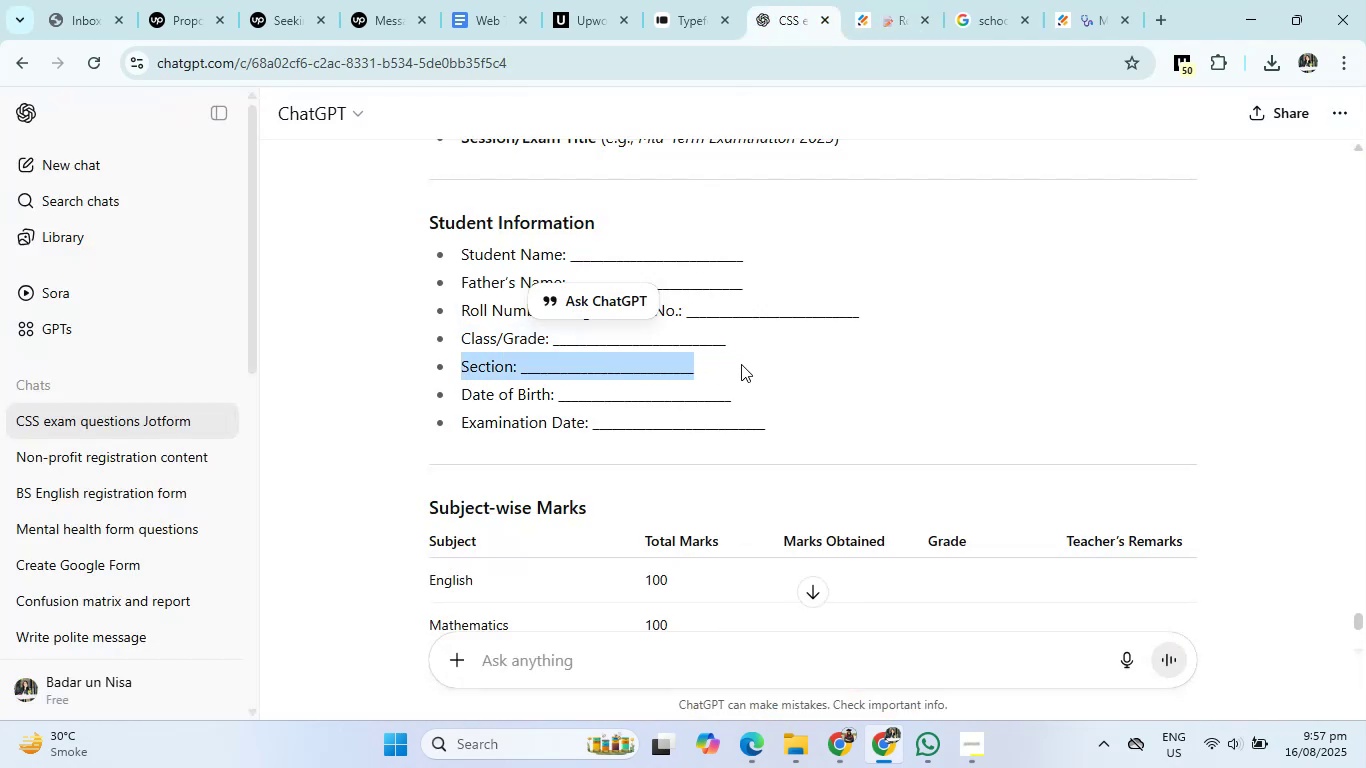 
key(Control+C)
 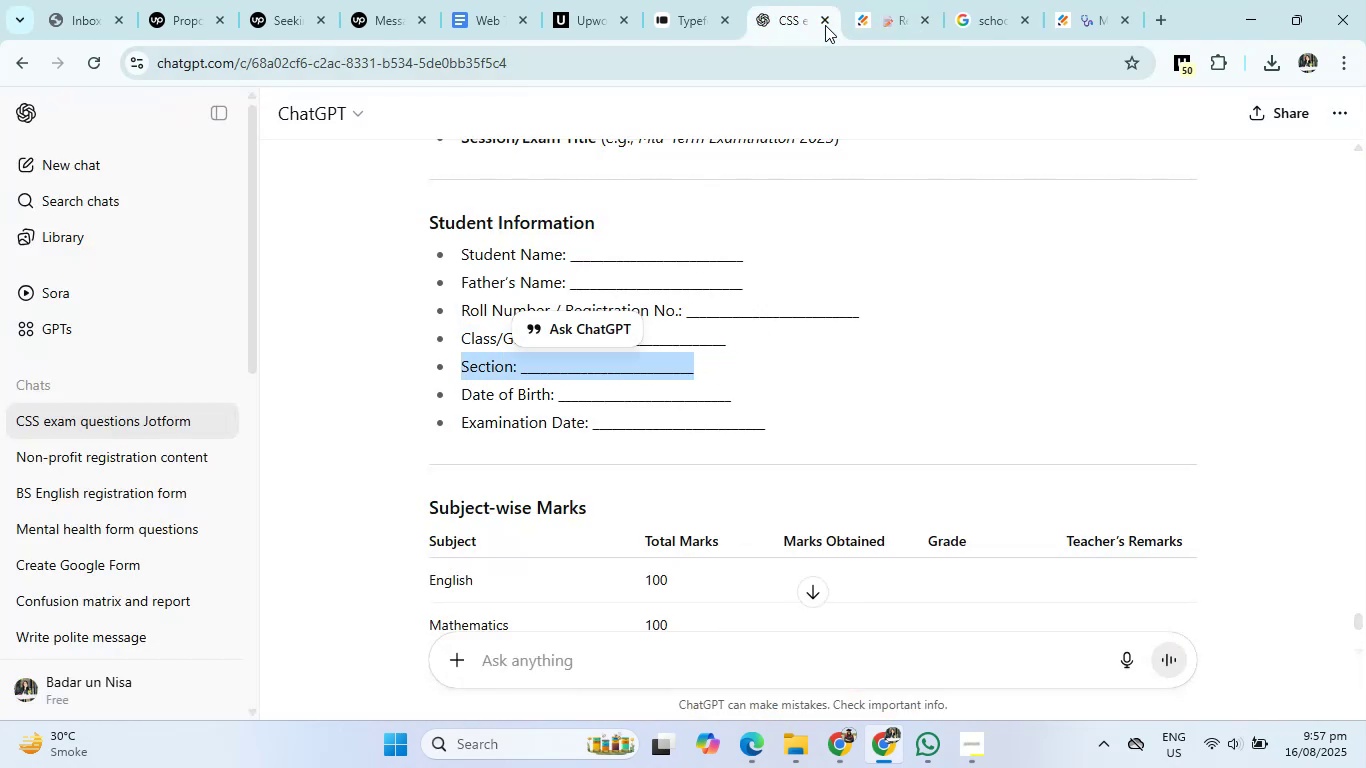 
left_click([883, 0])
 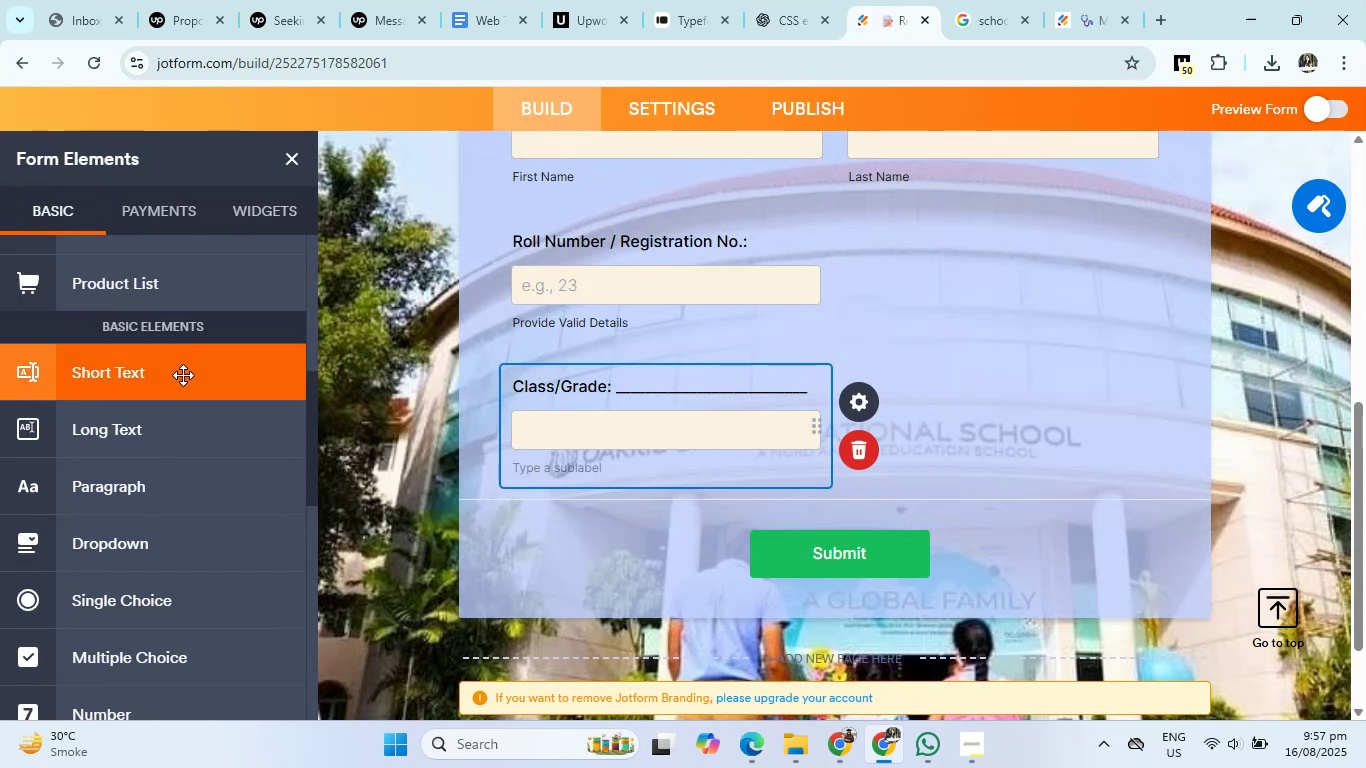 
left_click([169, 397])
 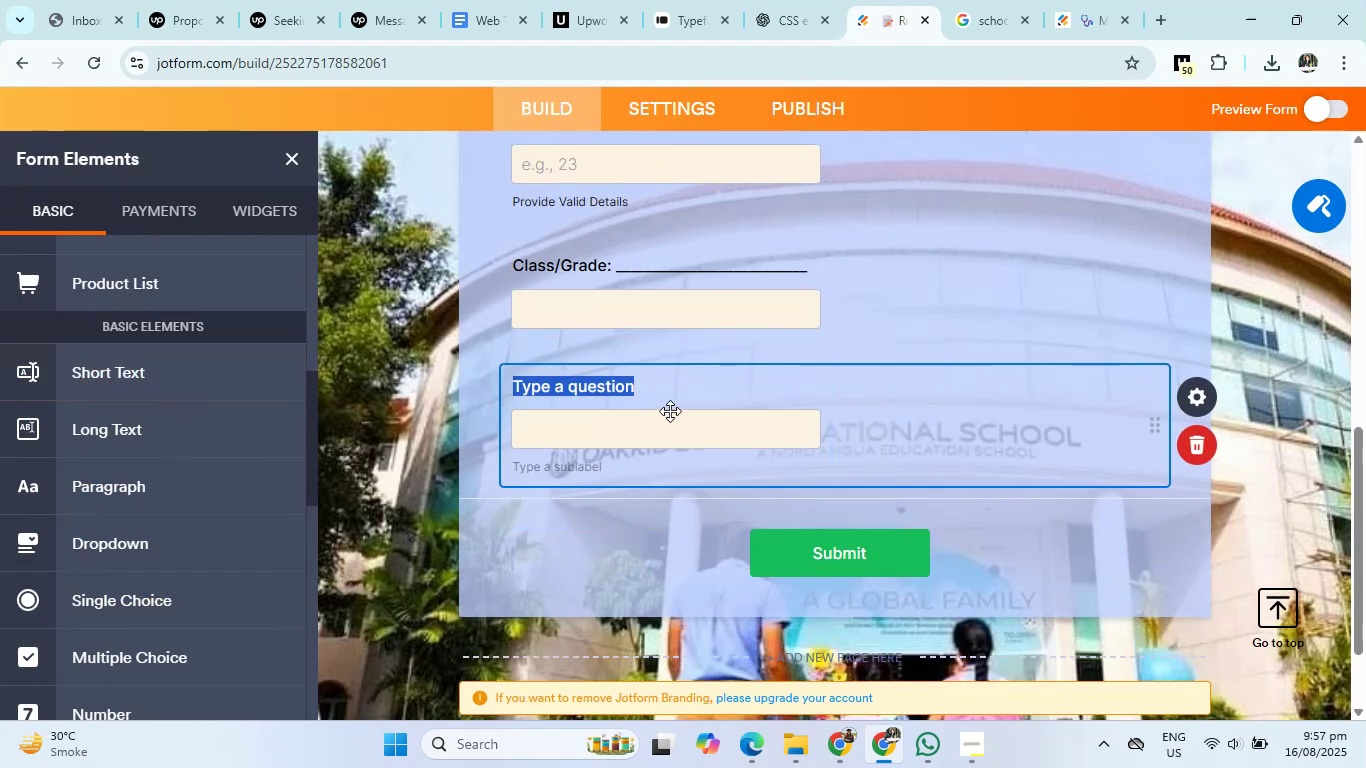 
key(Control+V)
 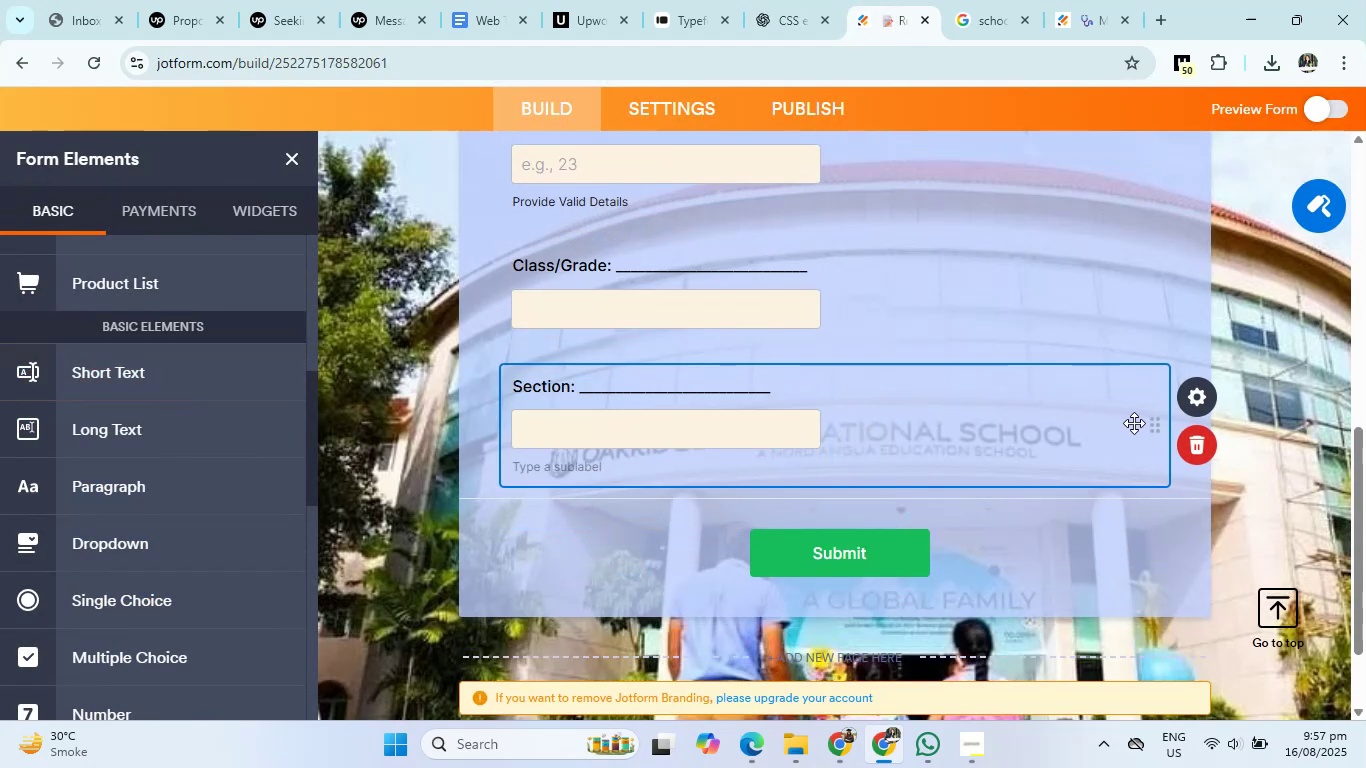 
right_click([1149, 423])
 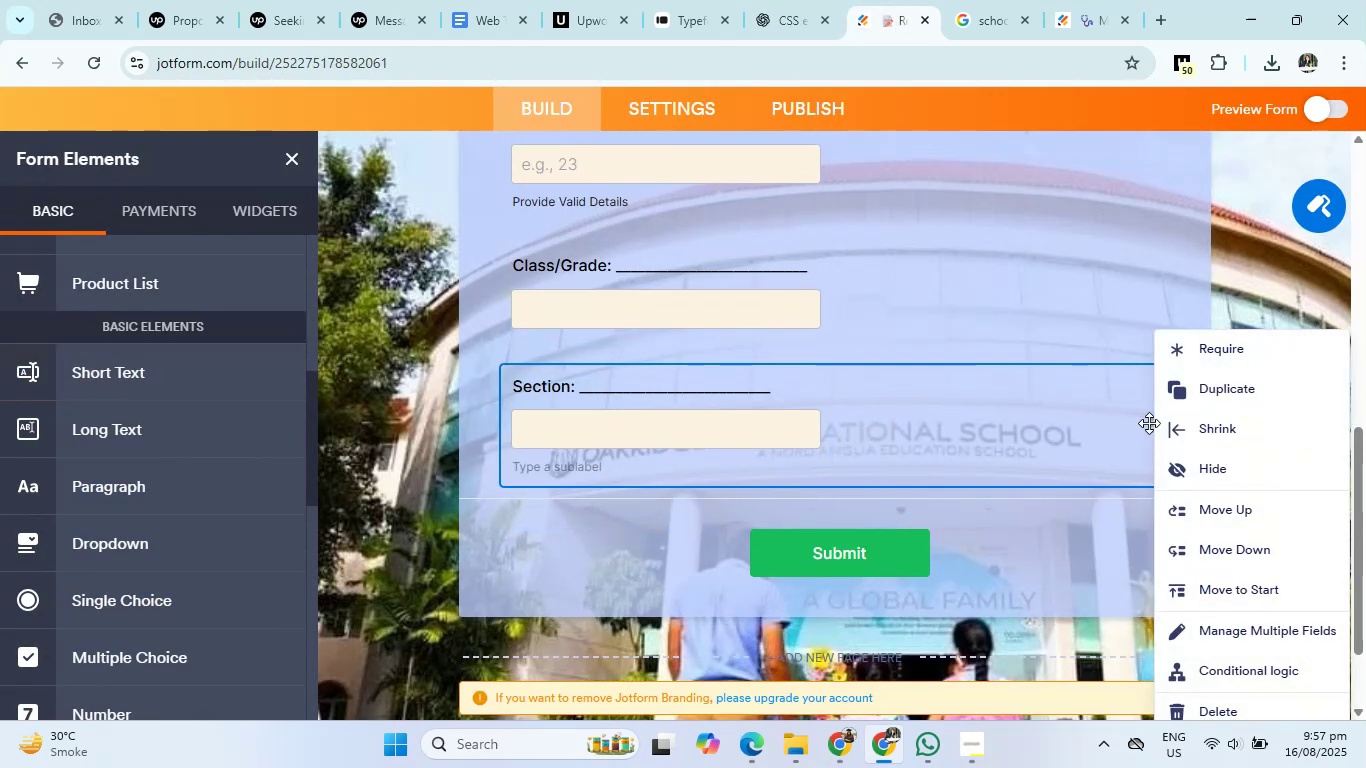 
left_click([1177, 427])
 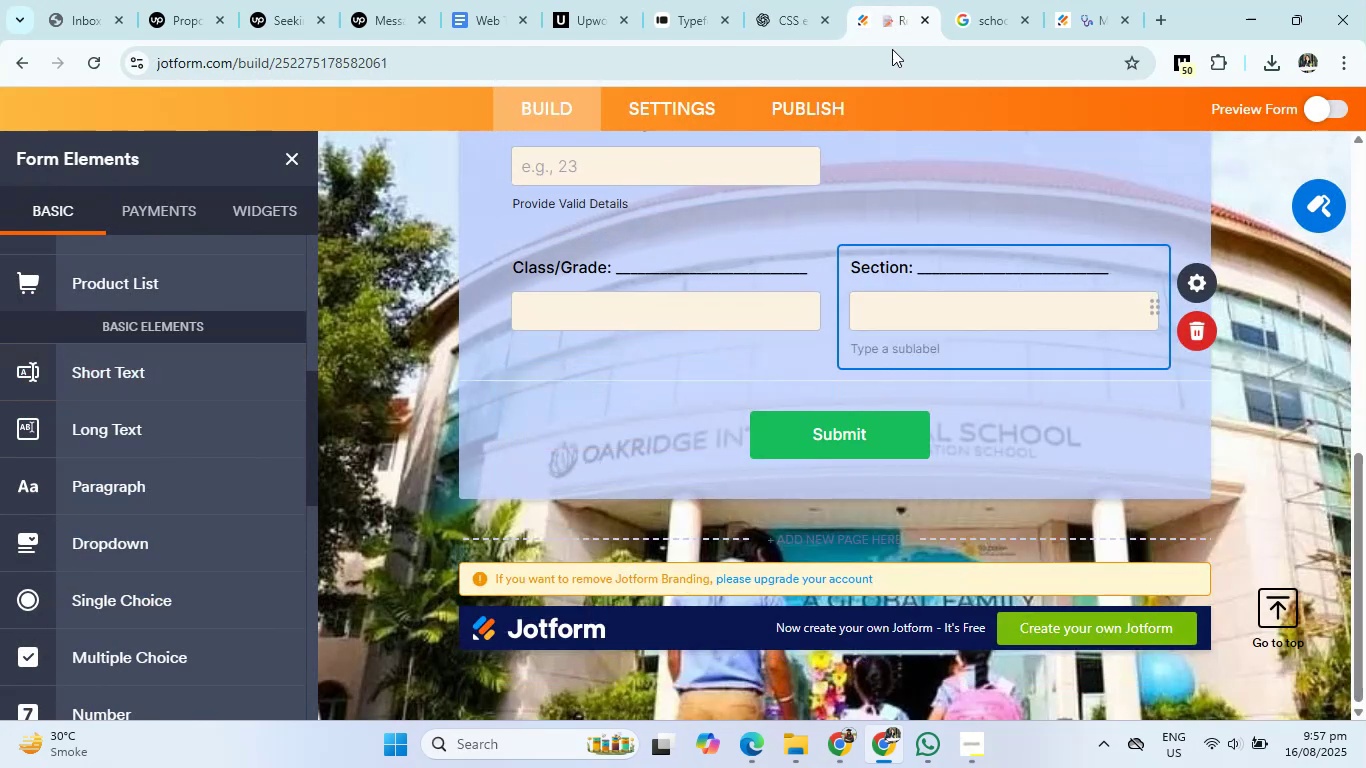 
left_click([794, 0])
 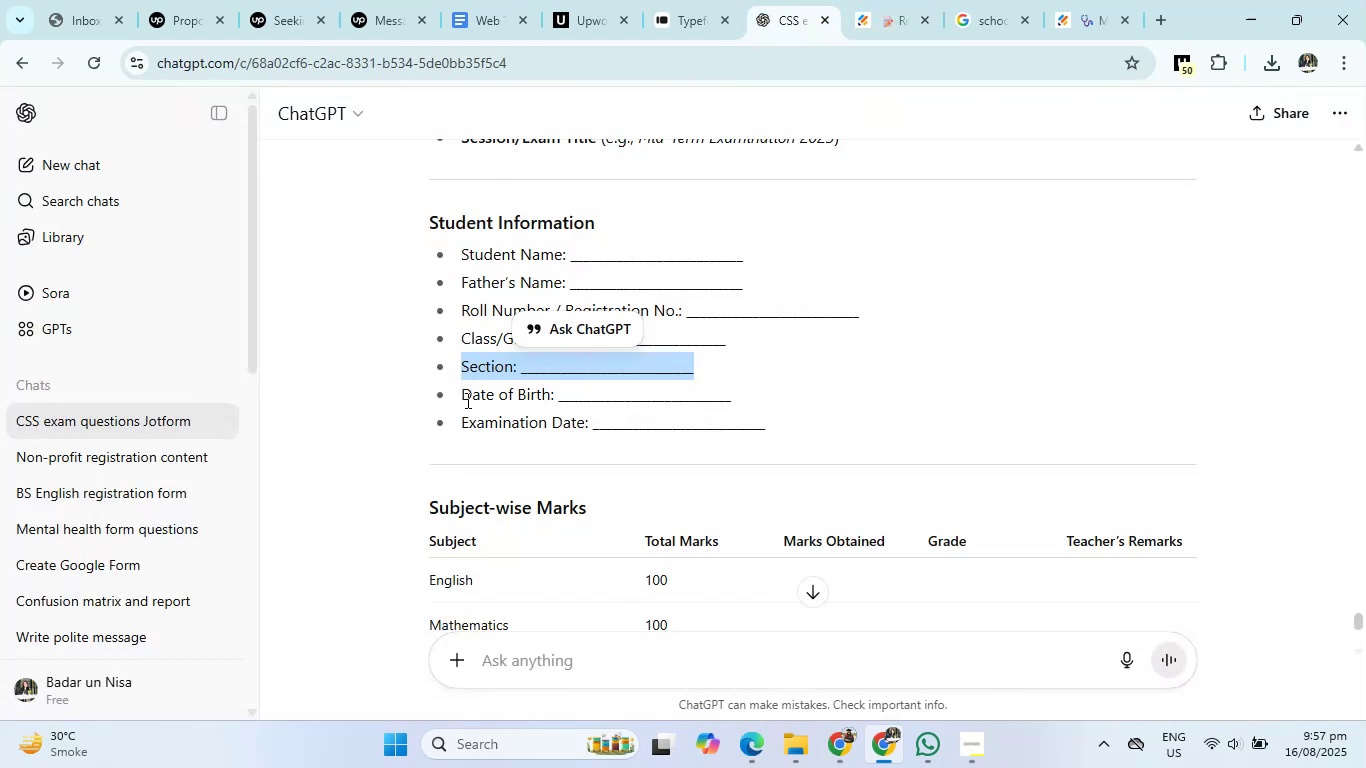 
left_click_drag(start_coordinate=[457, 392], to_coordinate=[810, 407])
 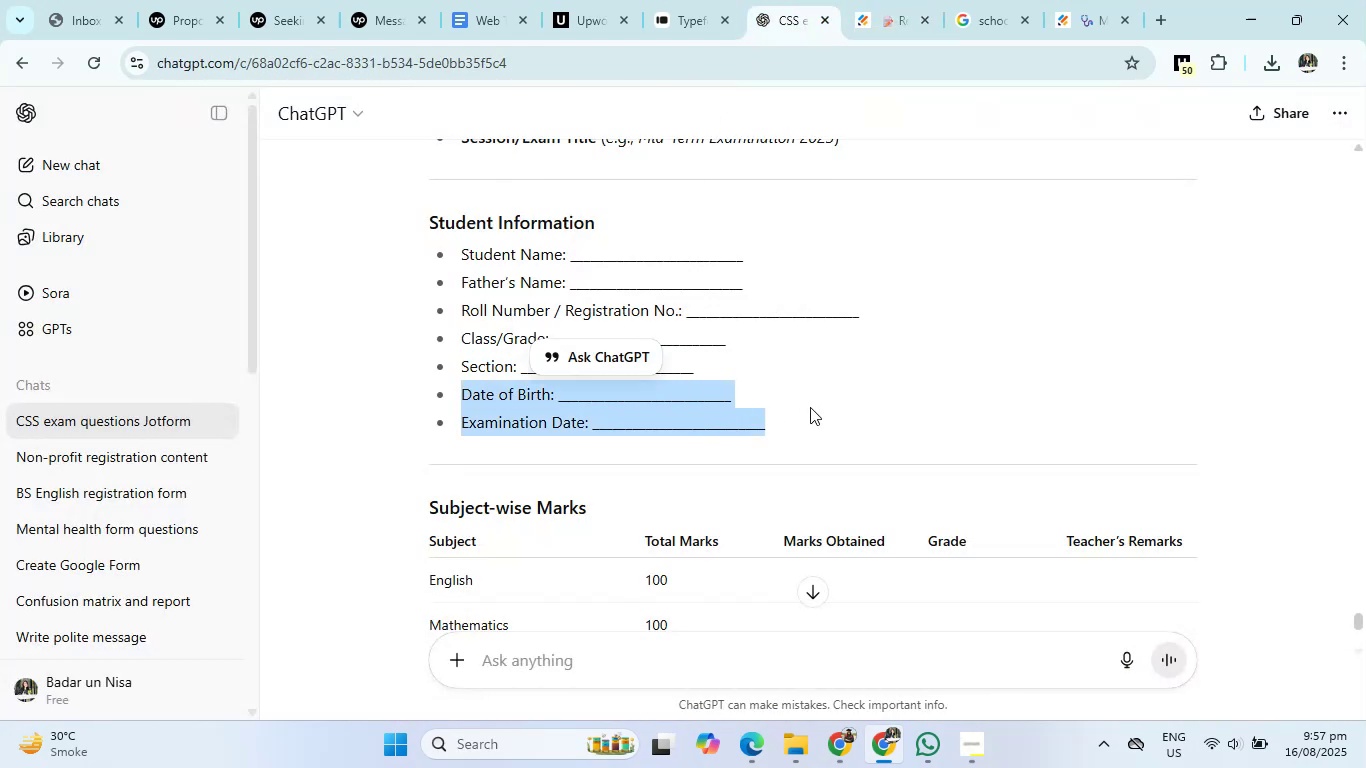 
left_click_drag(start_coordinate=[722, 409], to_coordinate=[714, 412])
 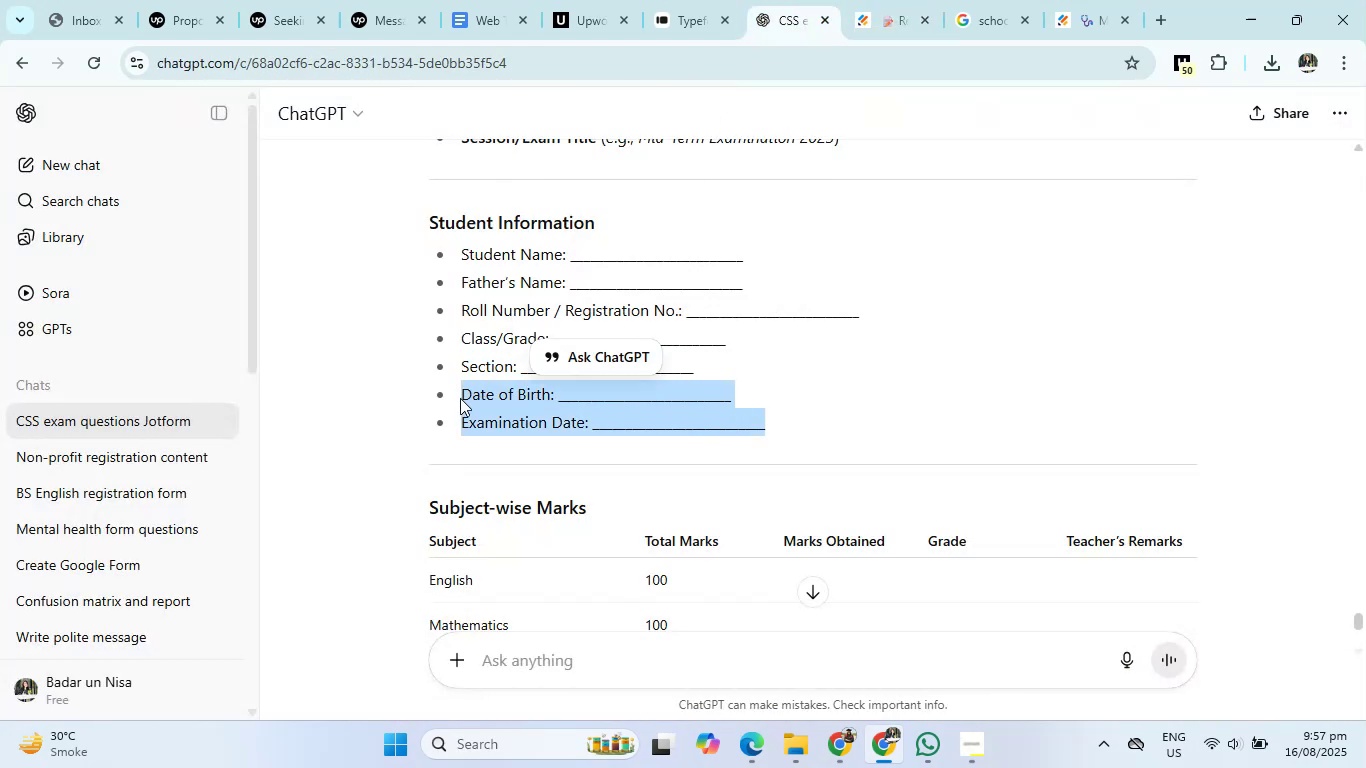 
left_click([464, 395])
 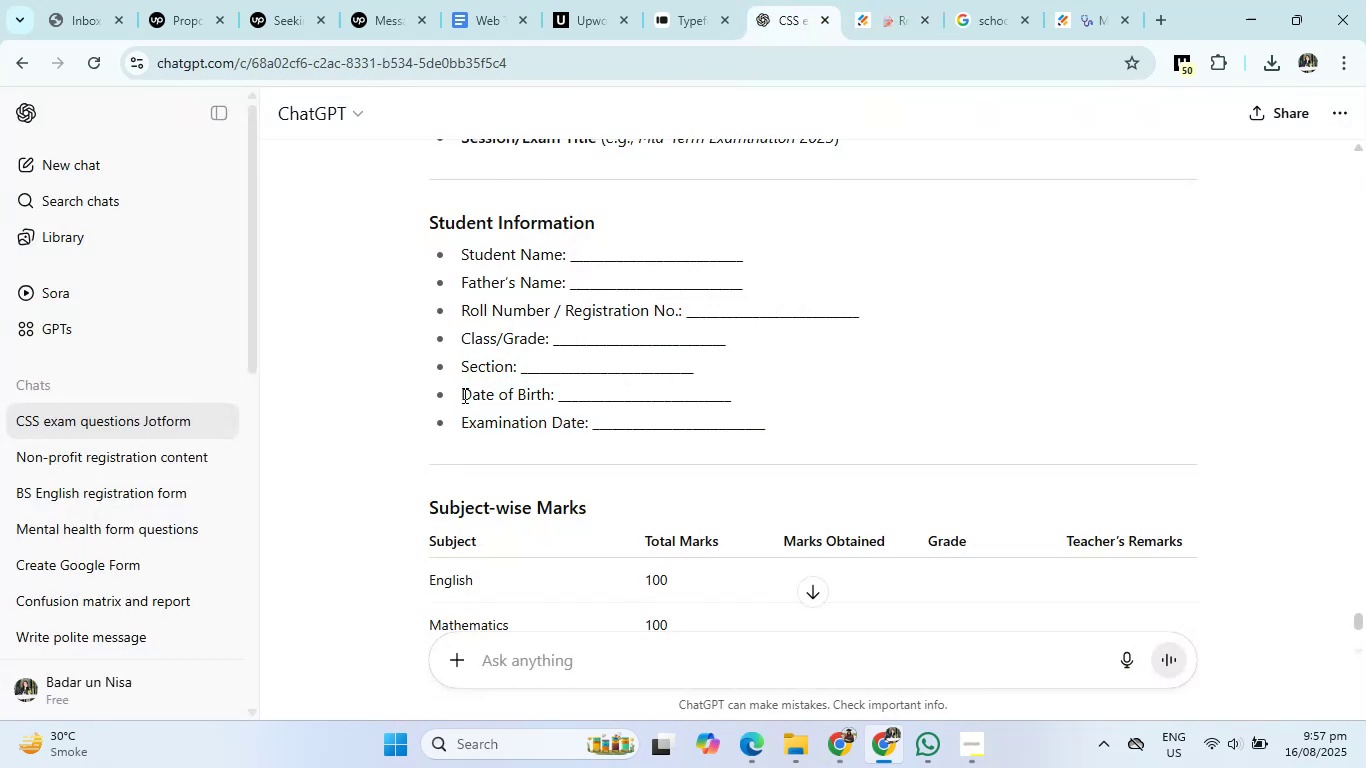 
left_click_drag(start_coordinate=[463, 395], to_coordinate=[700, 395])
 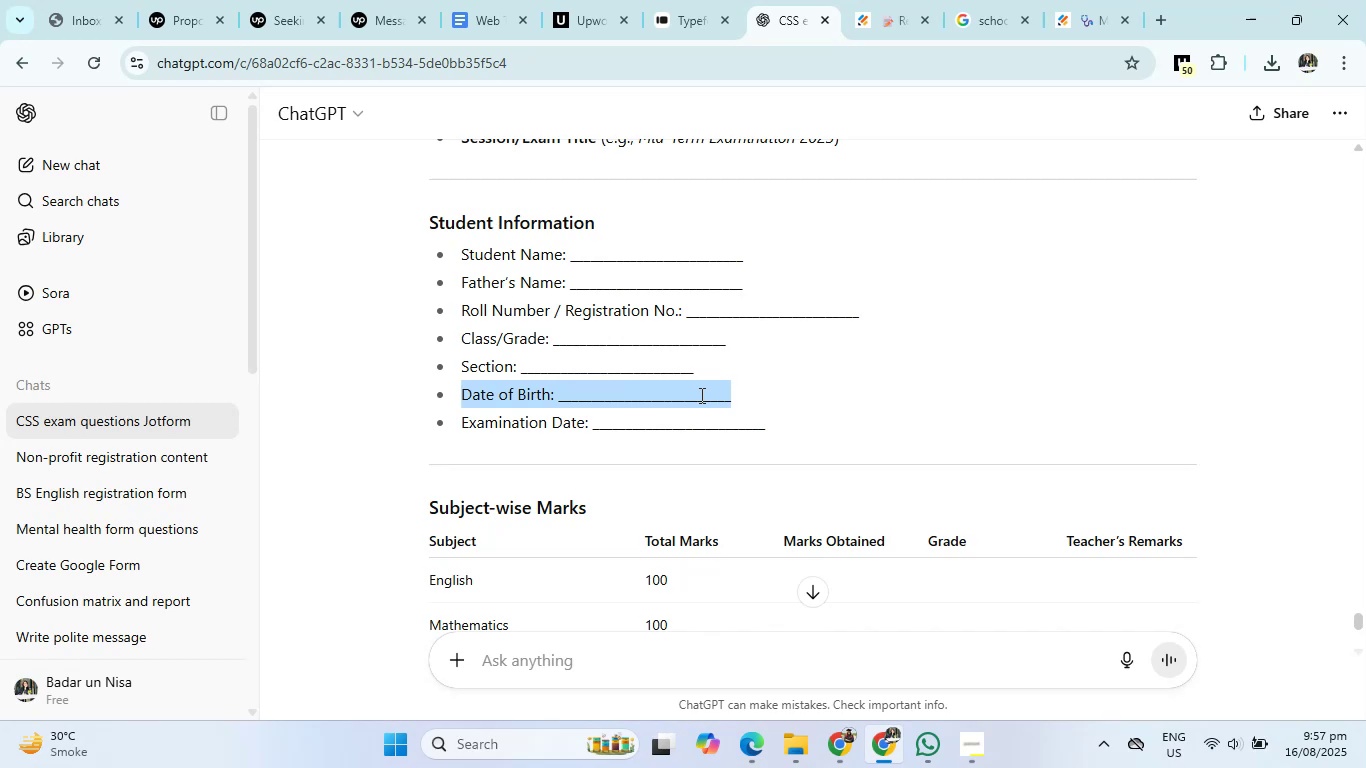 
key(Control+C)
 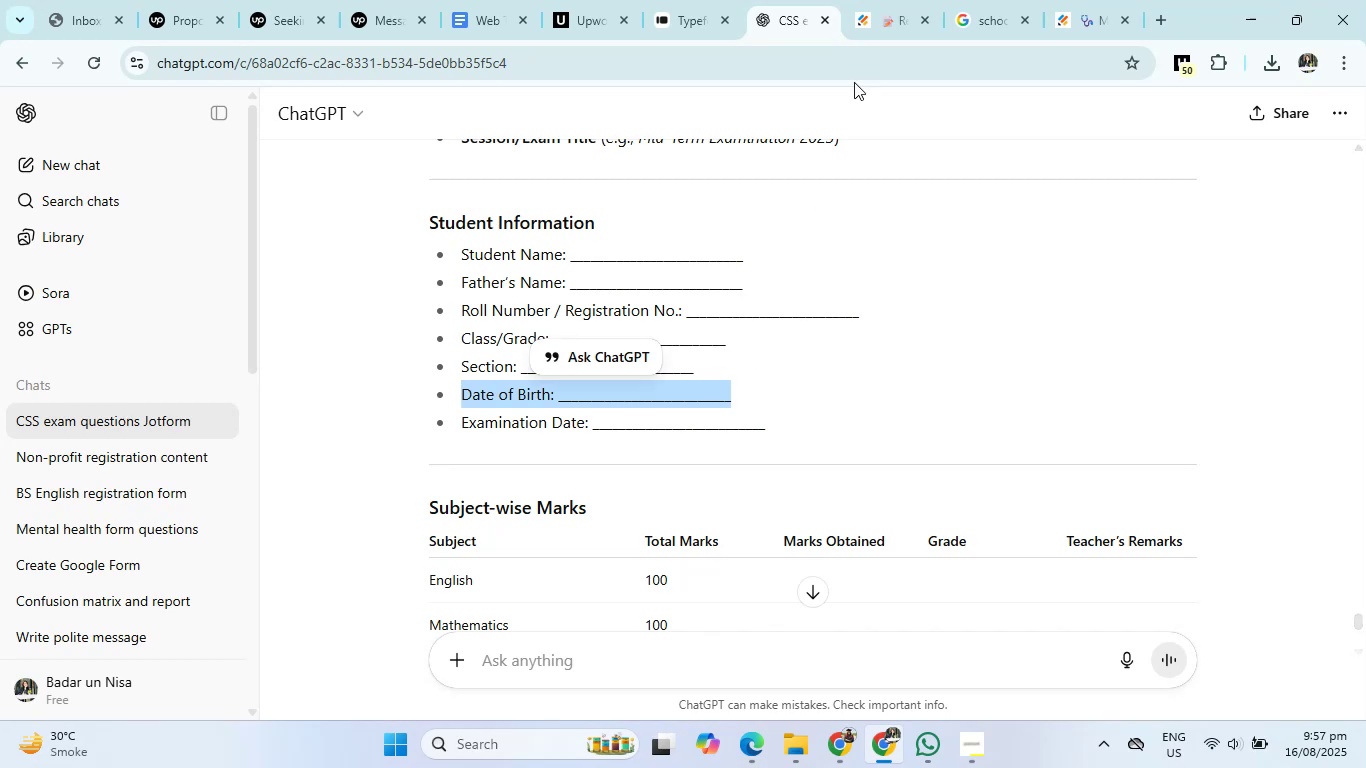 
left_click([864, 0])
 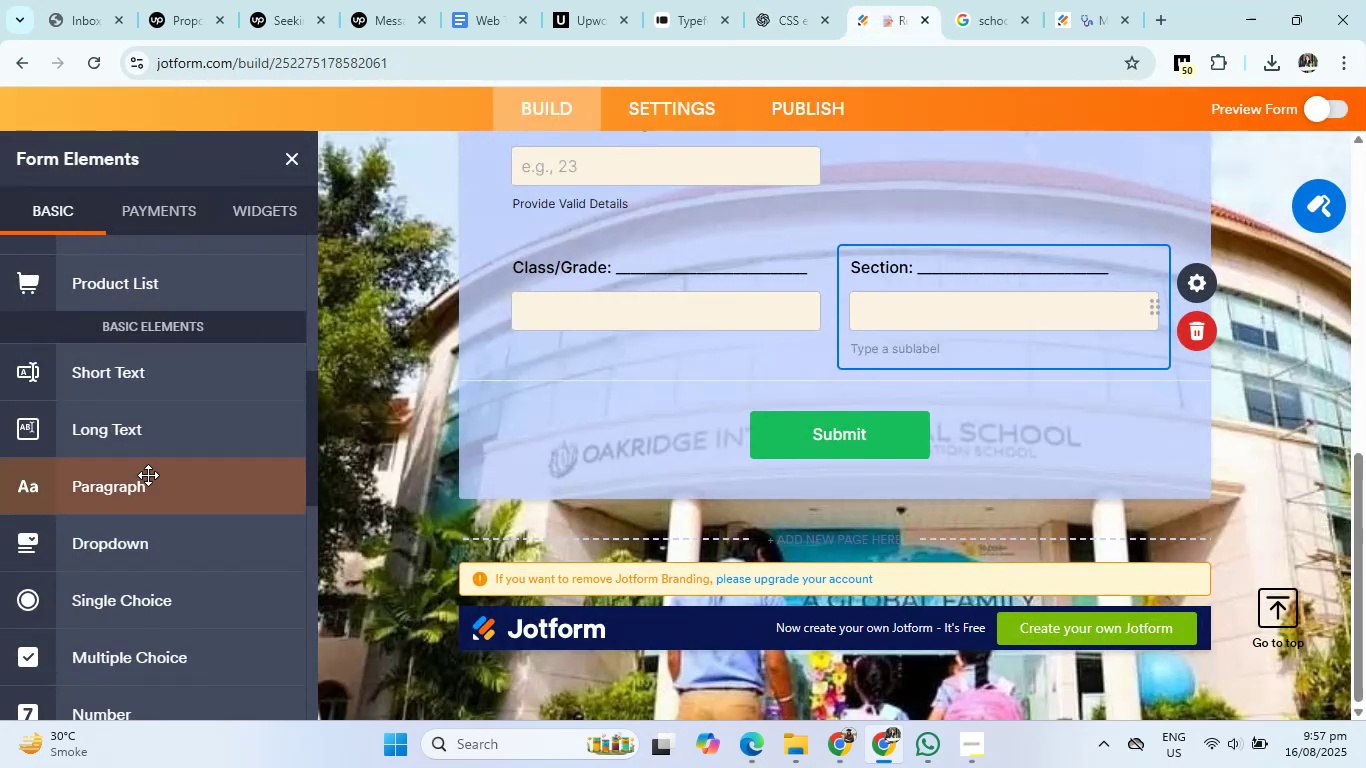 
scroll: coordinate [148, 476], scroll_direction: down, amount: 4.0
 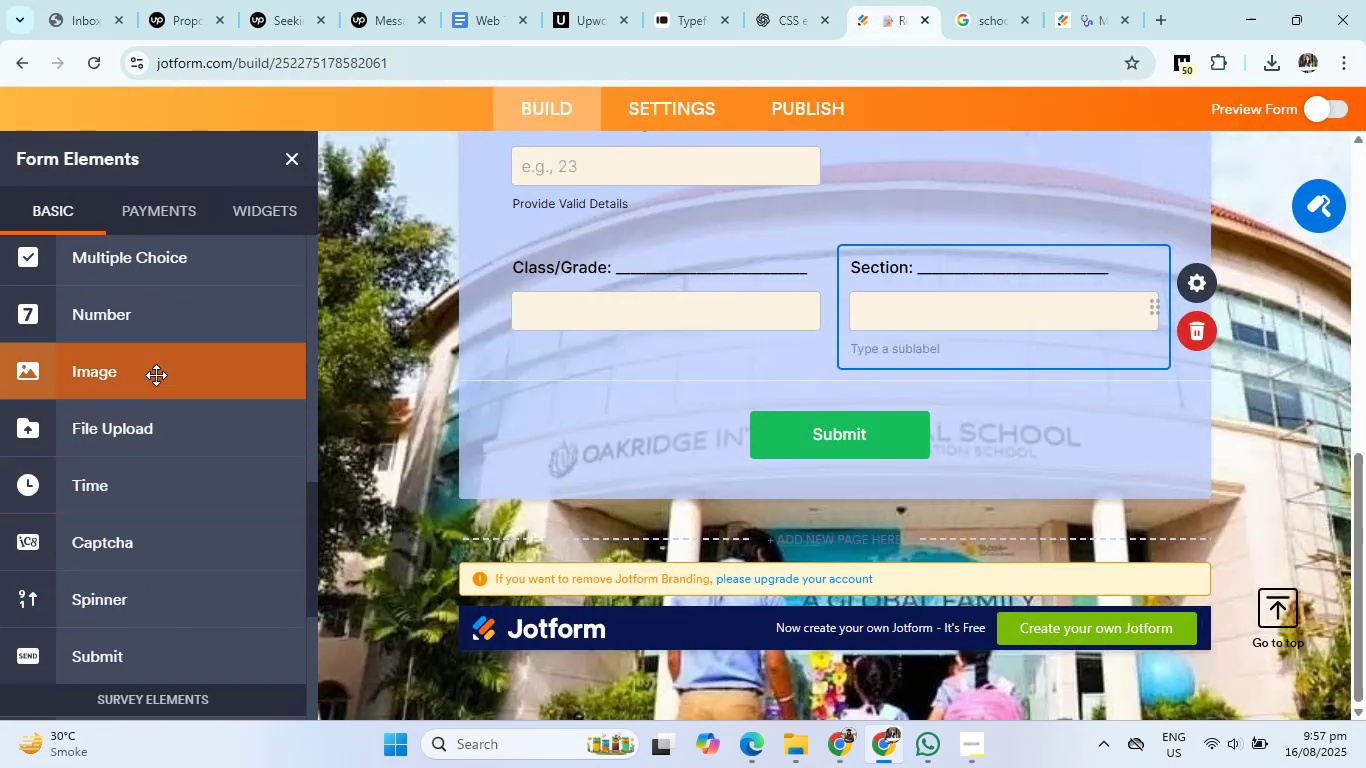 
scroll: coordinate [162, 605], scroll_direction: up, amount: 7.0
 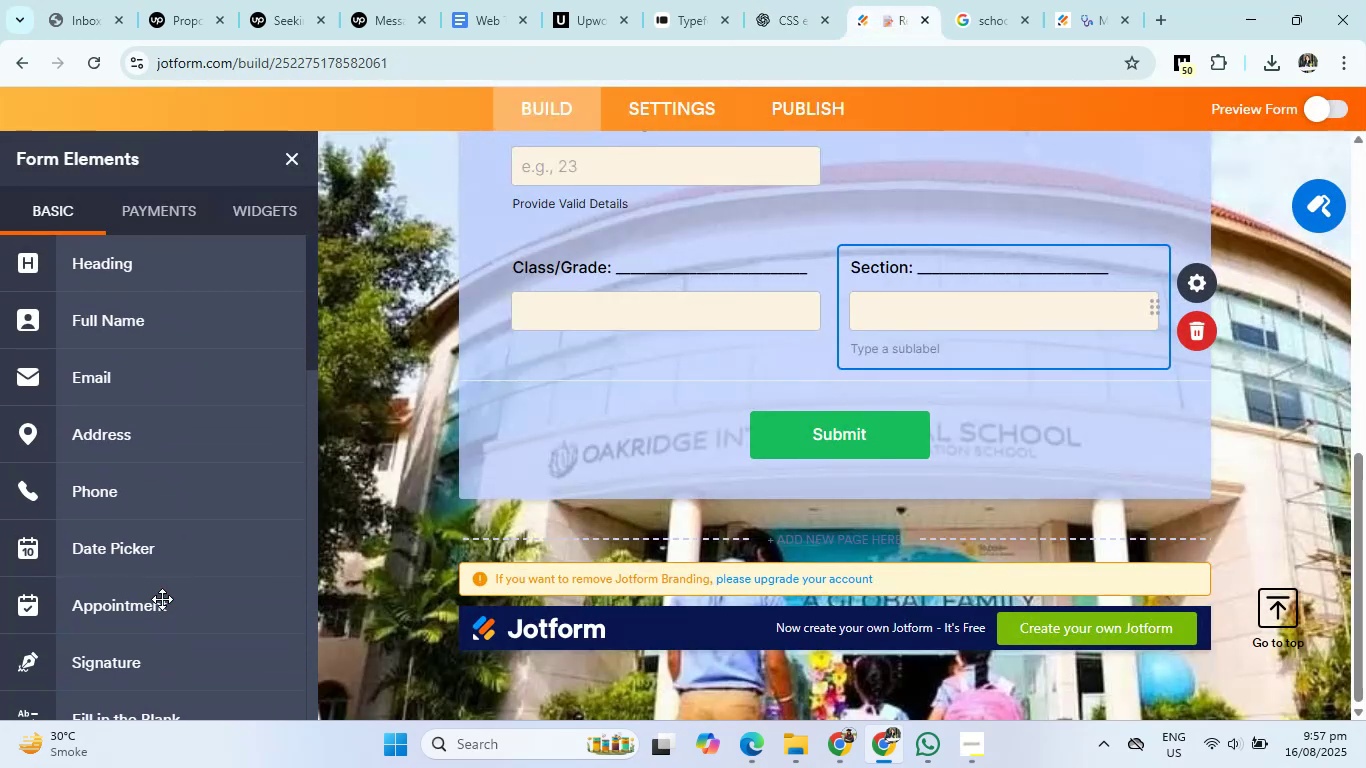 
left_click([166, 557])
 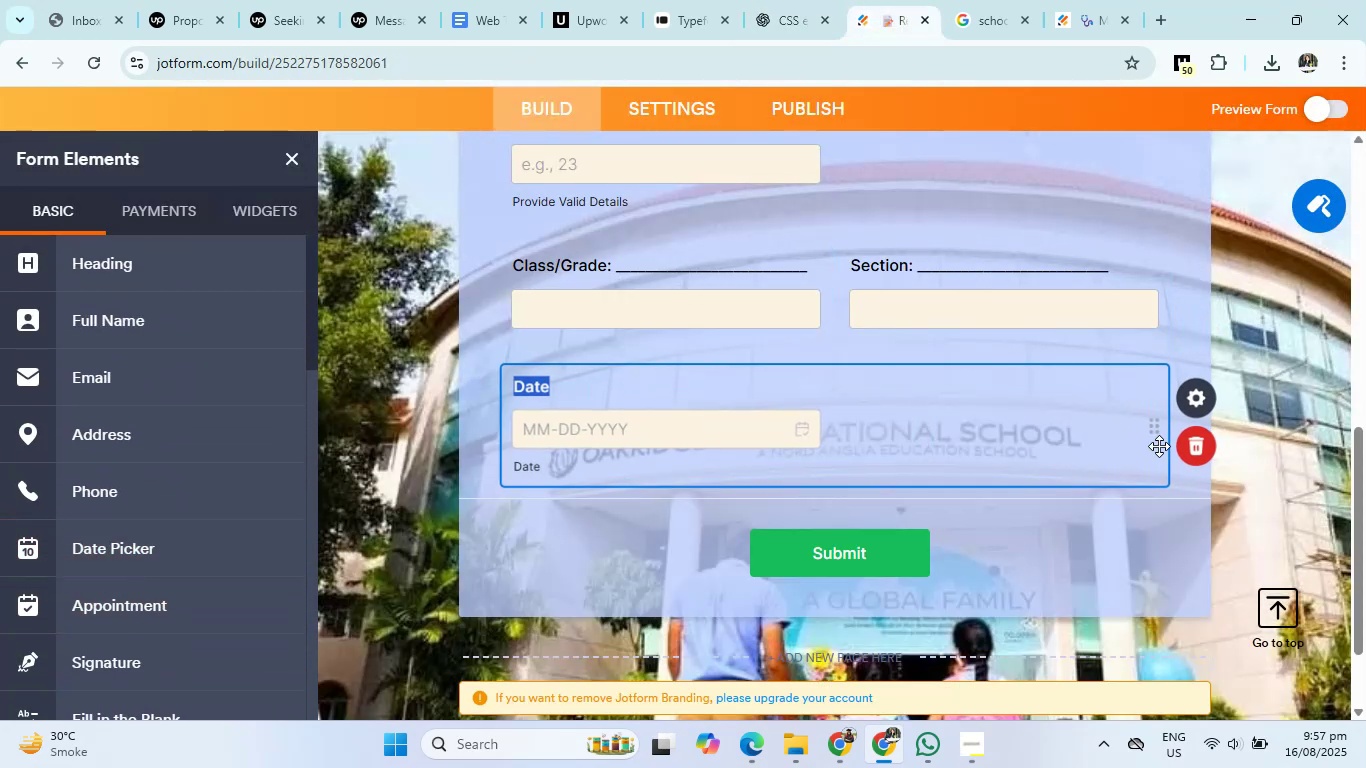 
key(Backspace)
 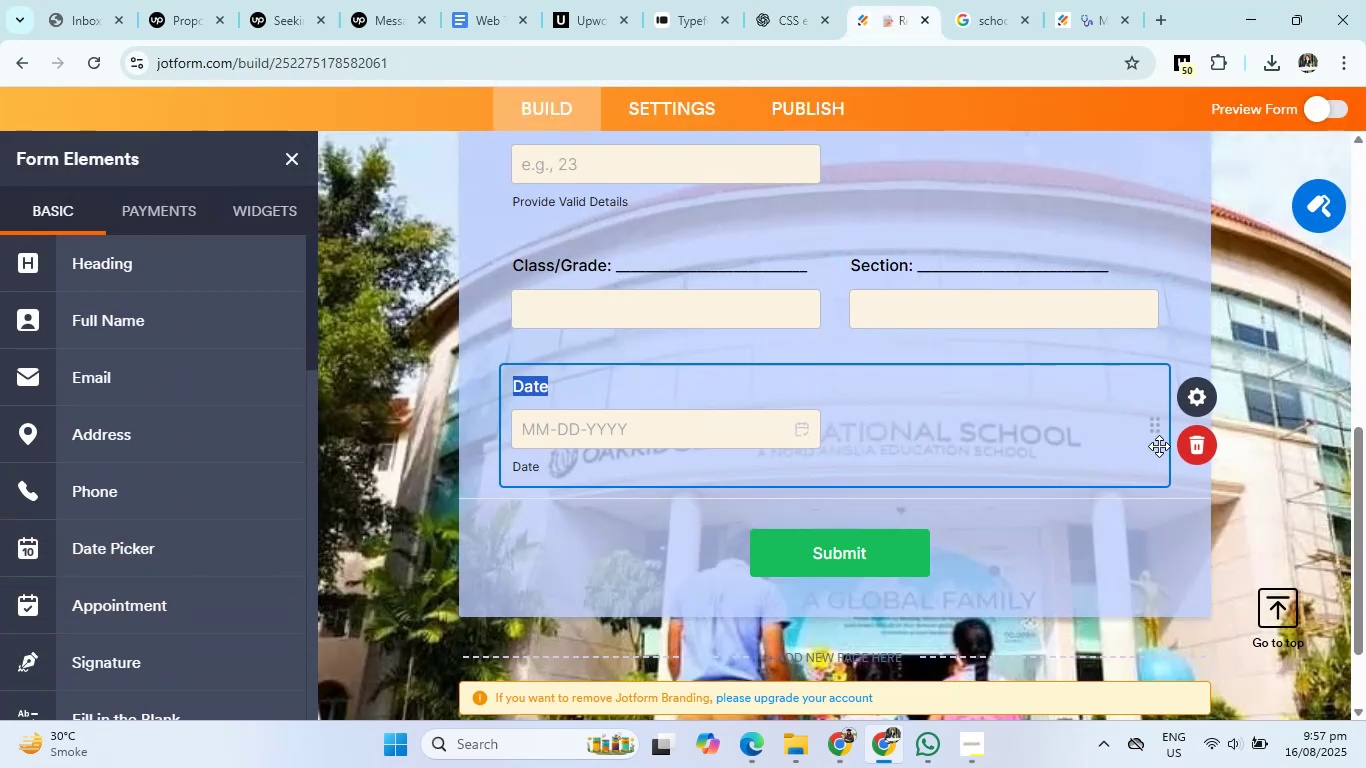 
key(Control+V)
 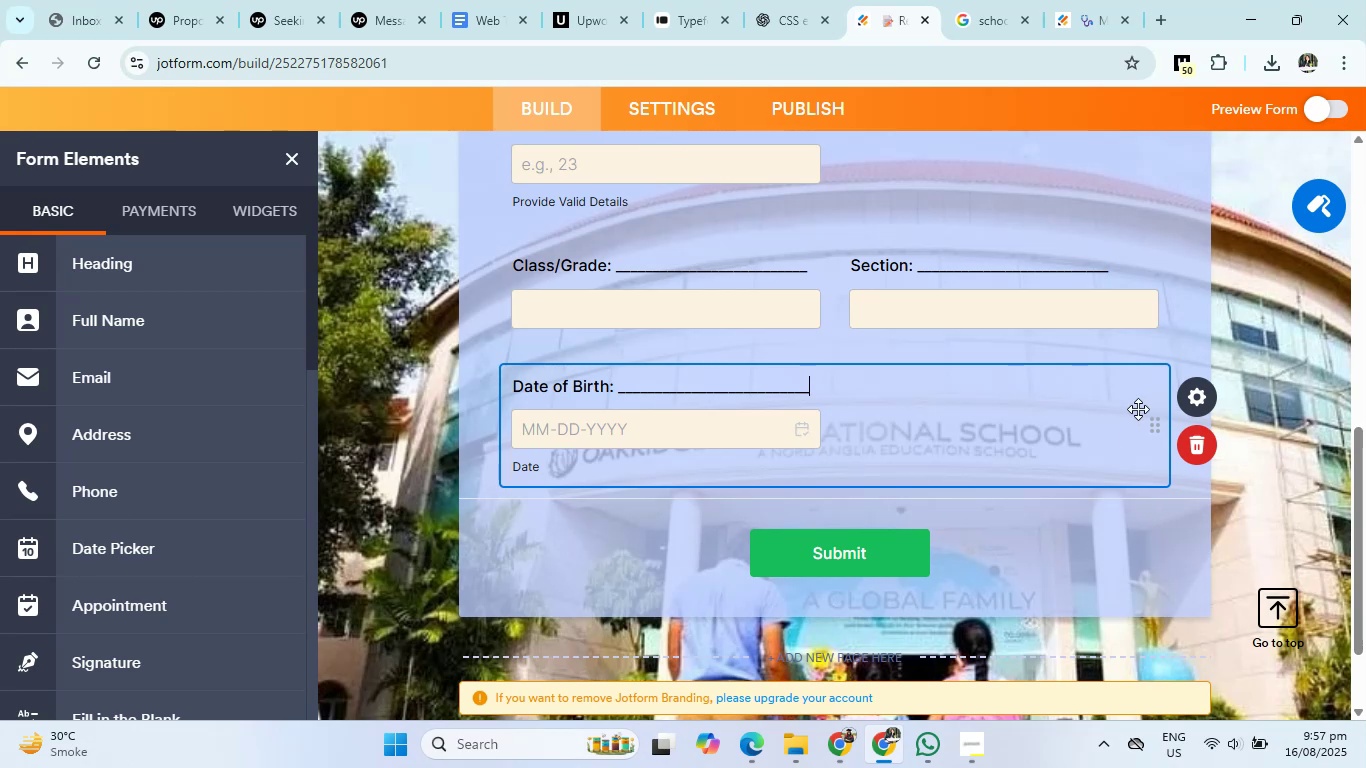 
right_click([1151, 424])
 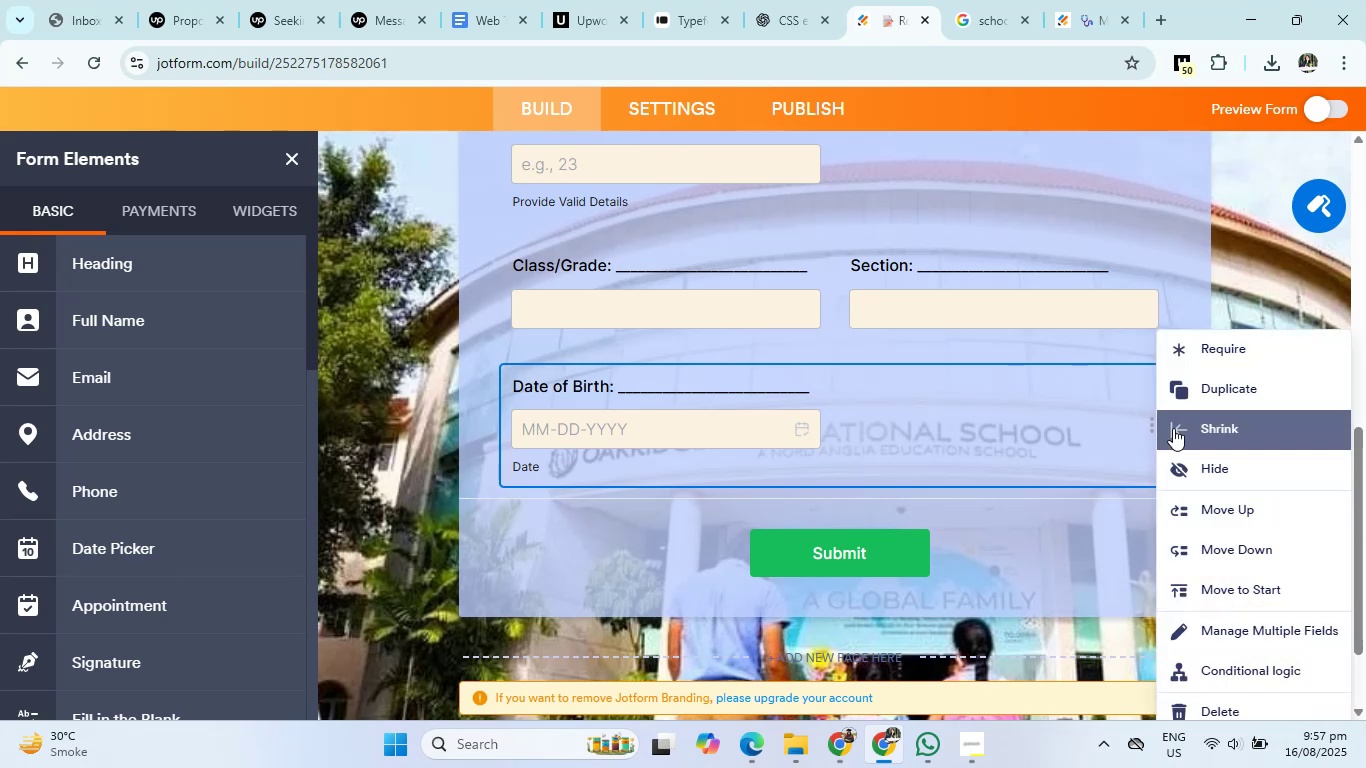 
left_click([1181, 432])
 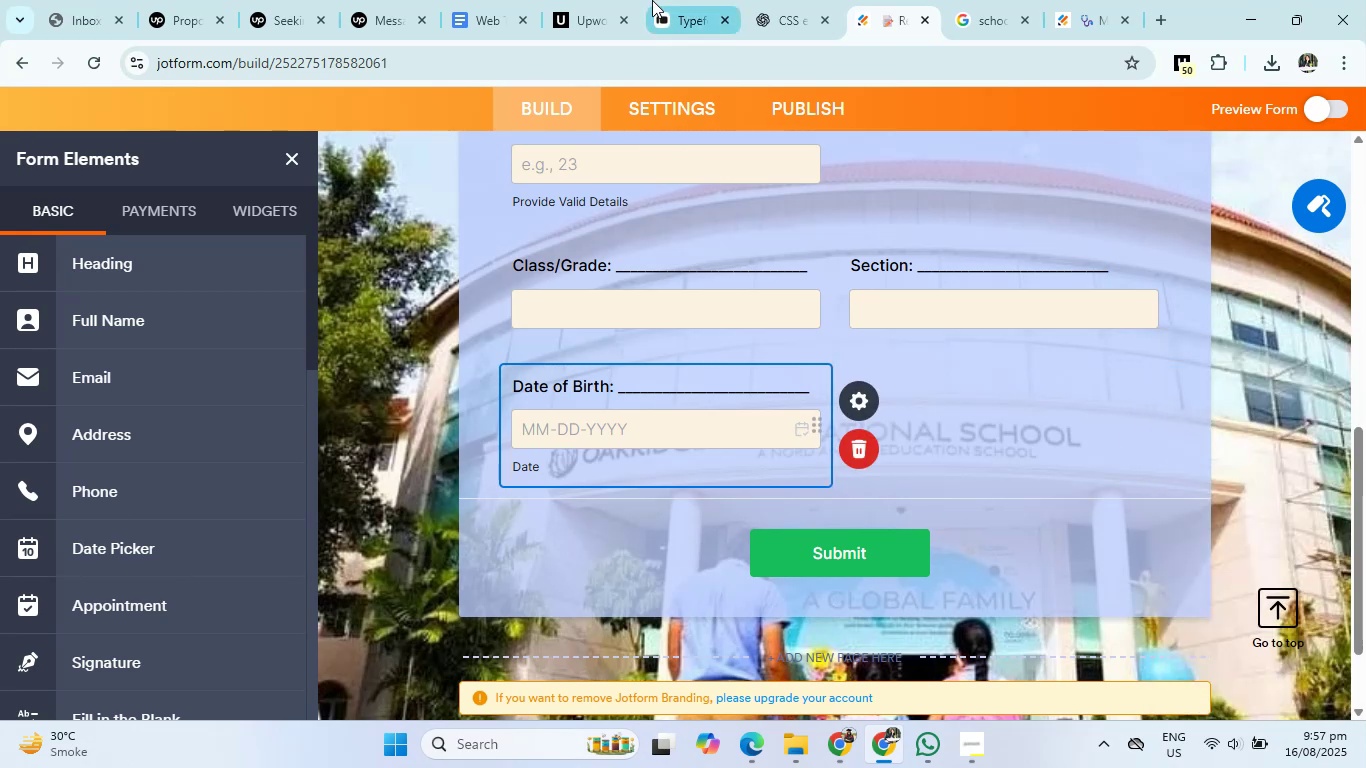 
left_click([793, 0])
 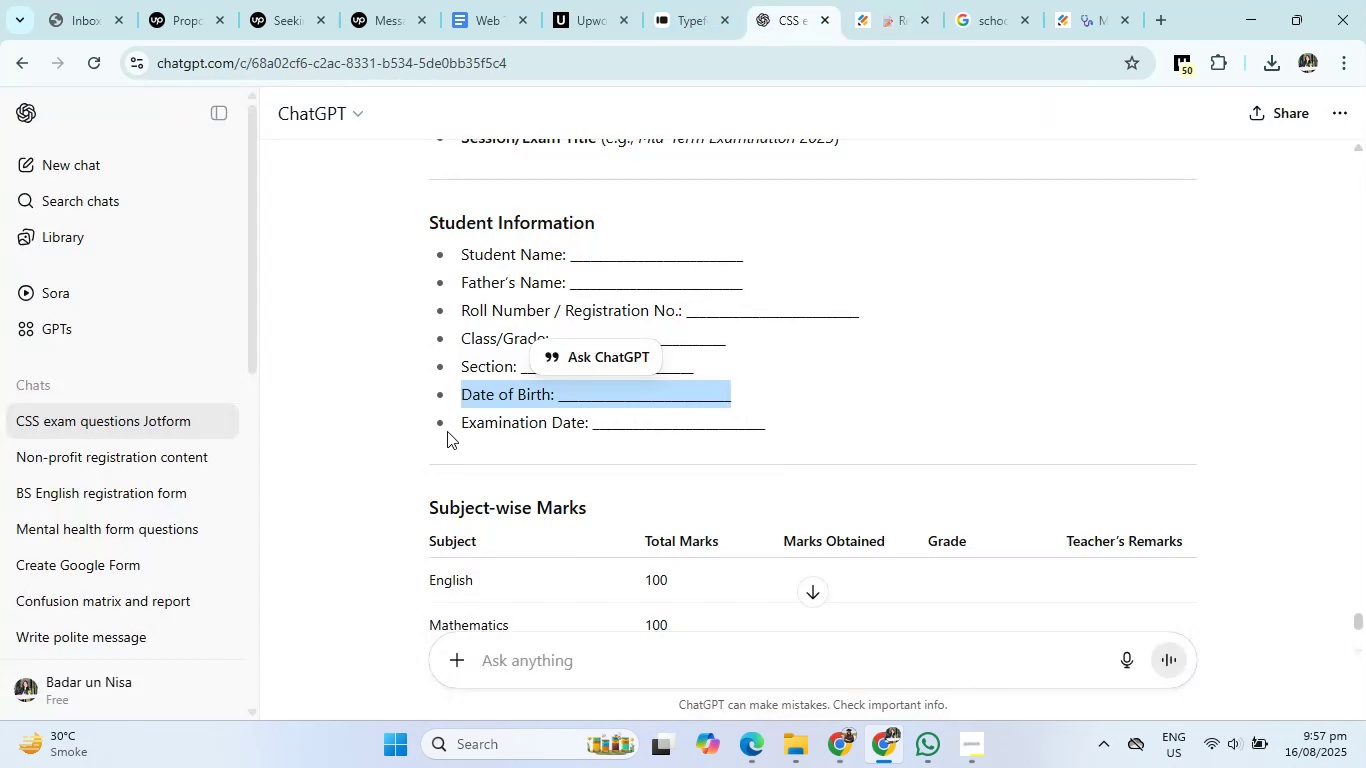 
left_click_drag(start_coordinate=[460, 424], to_coordinate=[831, 419])
 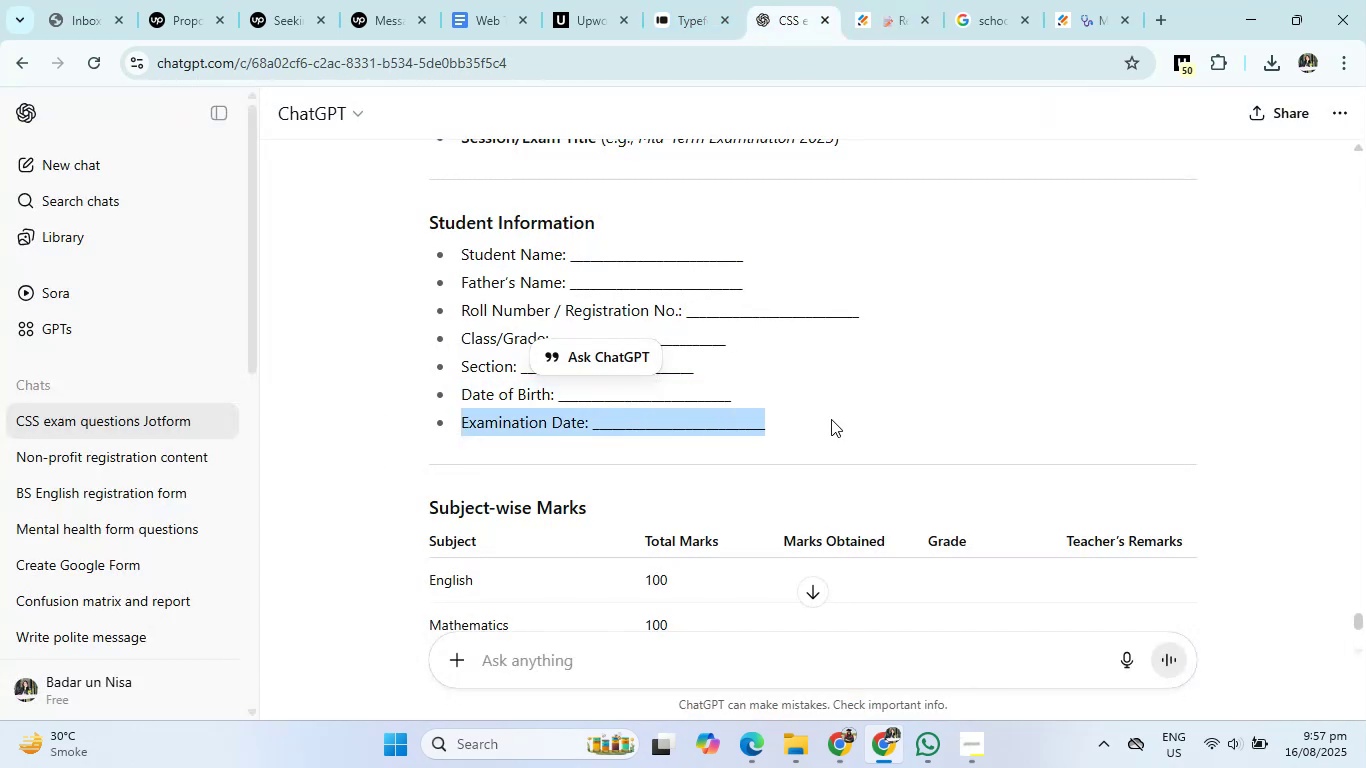 
key(Control+C)
 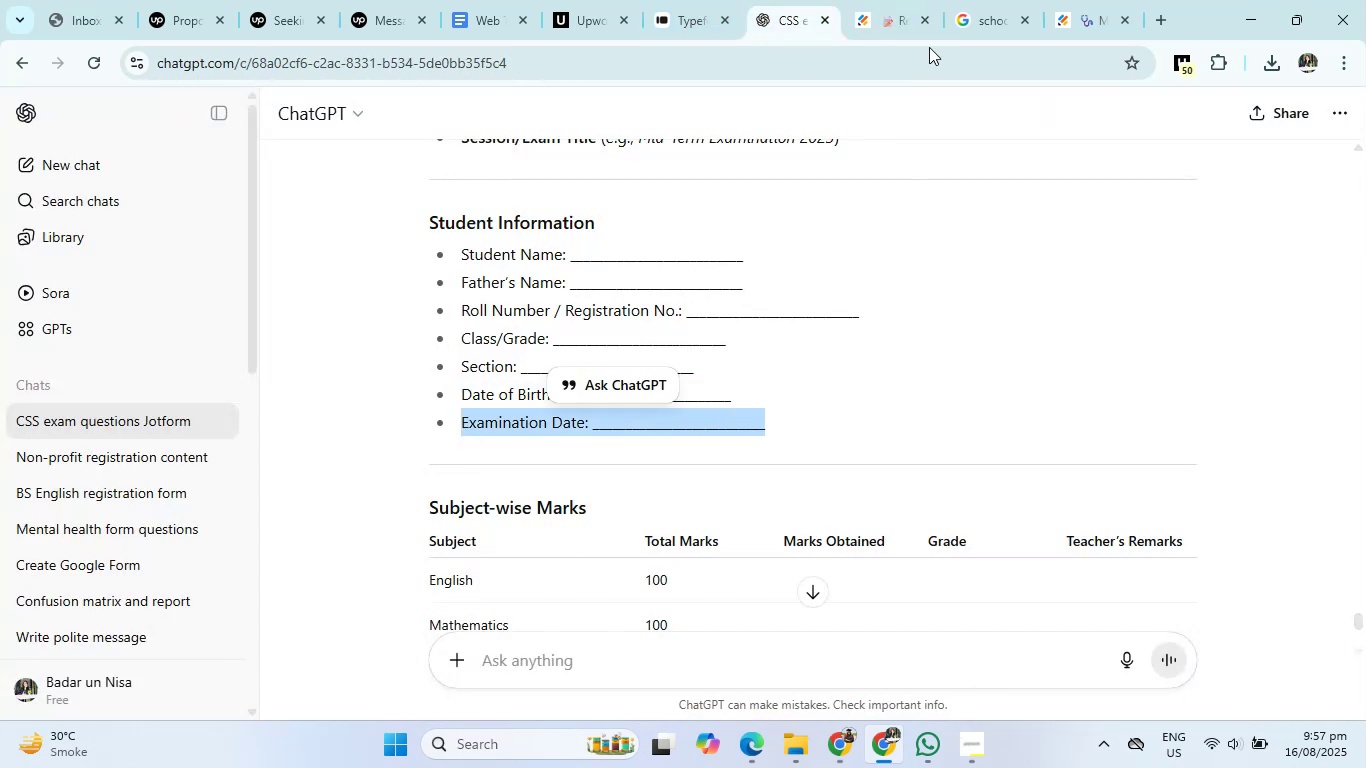 
left_click([901, 0])
 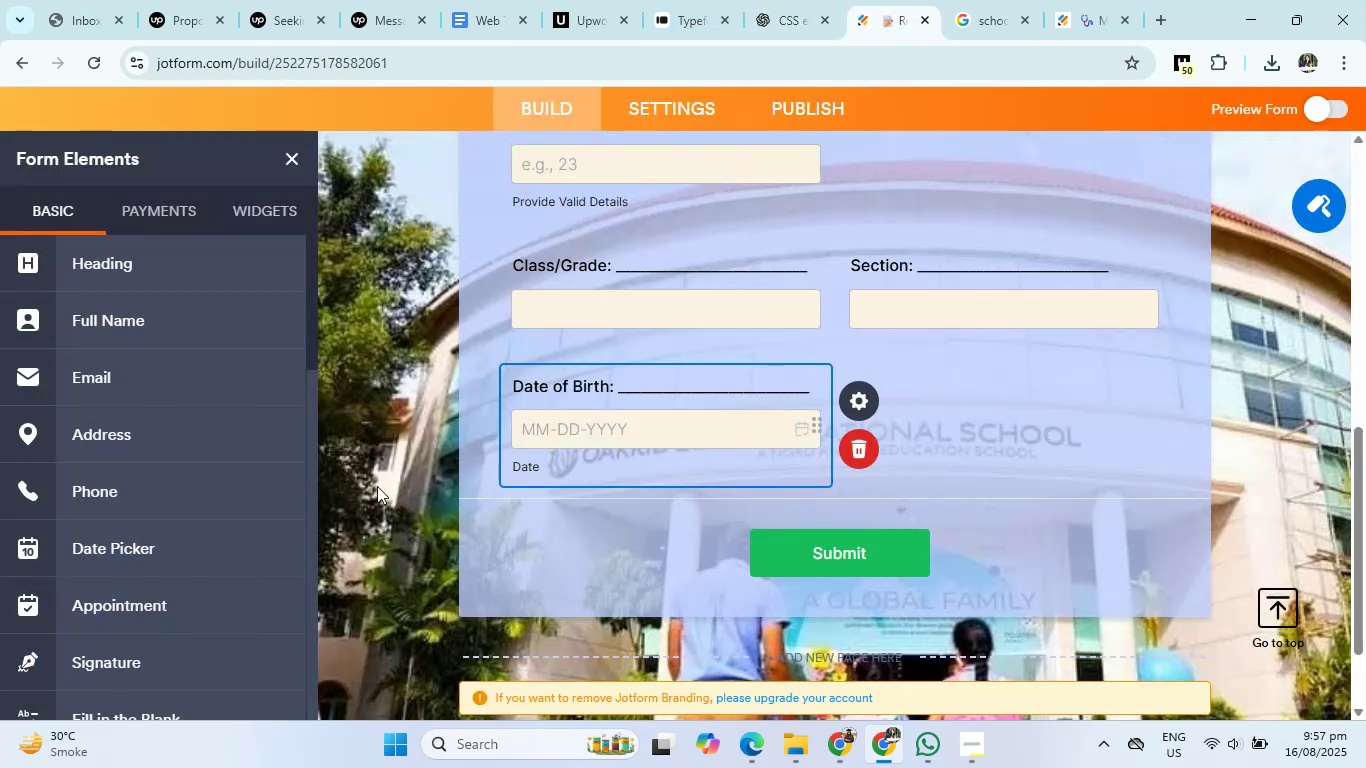 
scroll: coordinate [154, 496], scroll_direction: down, amount: 2.0
 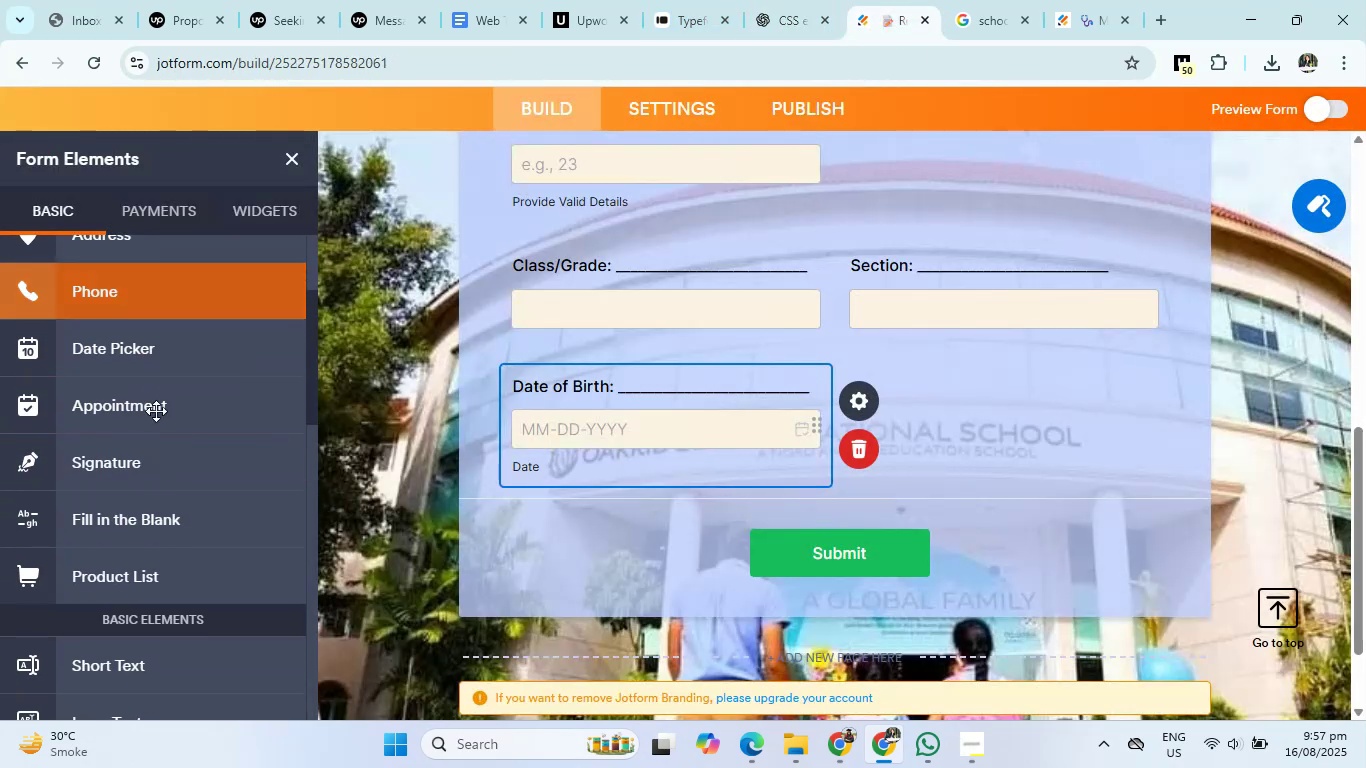 
left_click([167, 355])
 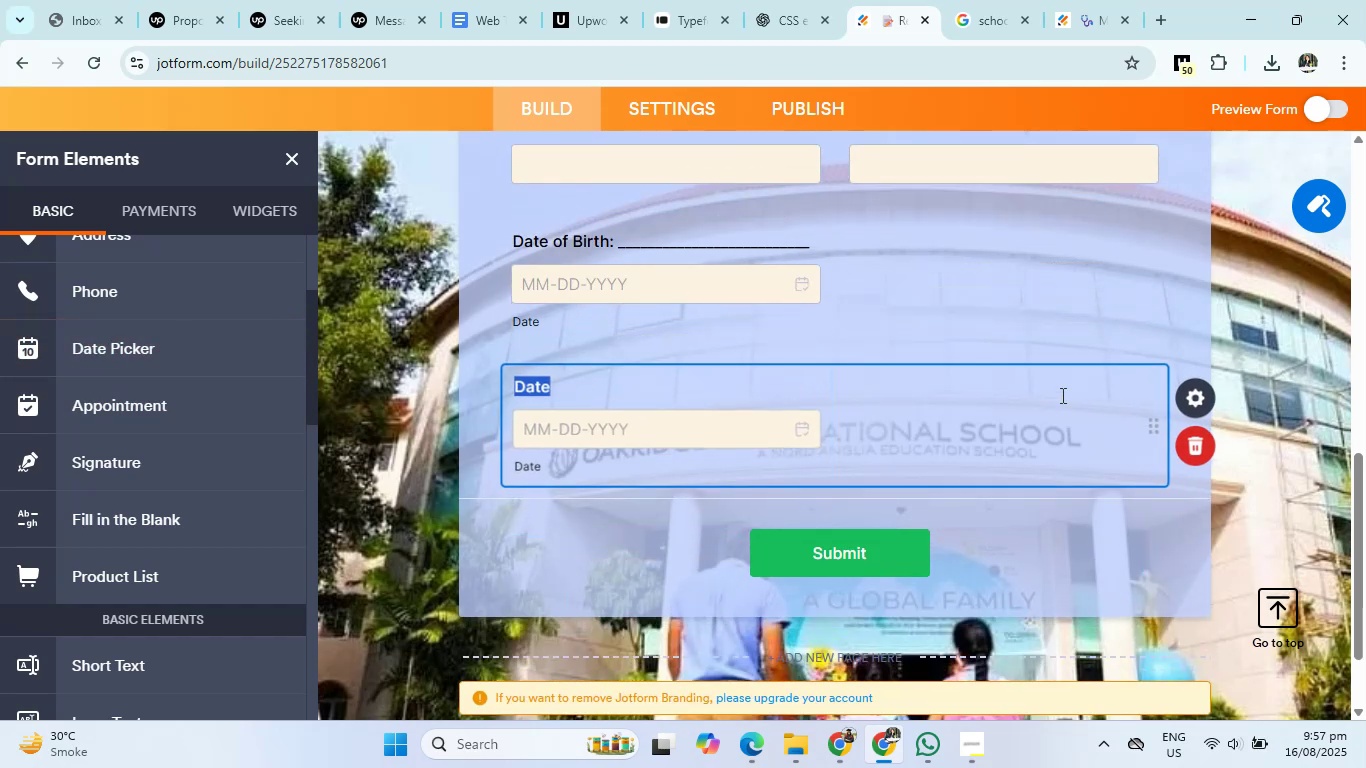 
key(Backspace)
 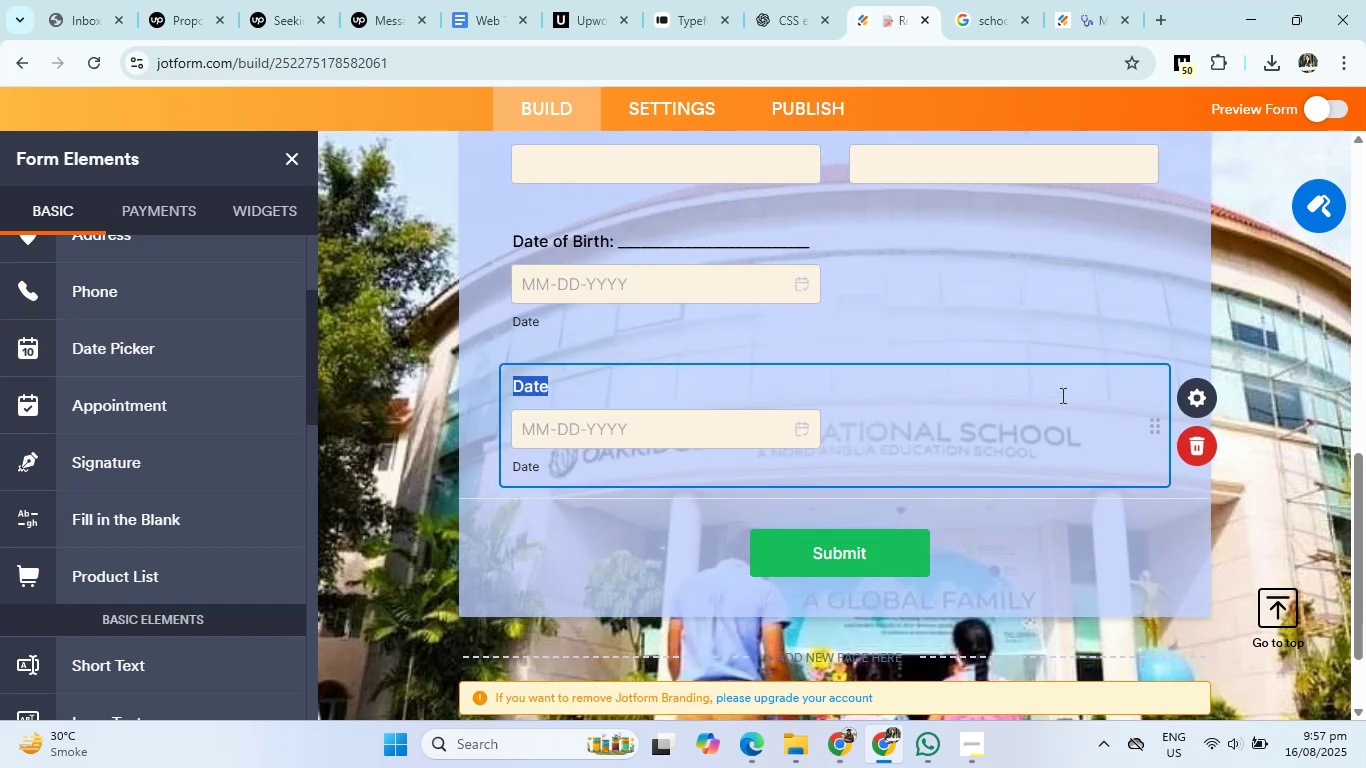 
key(Control+V)
 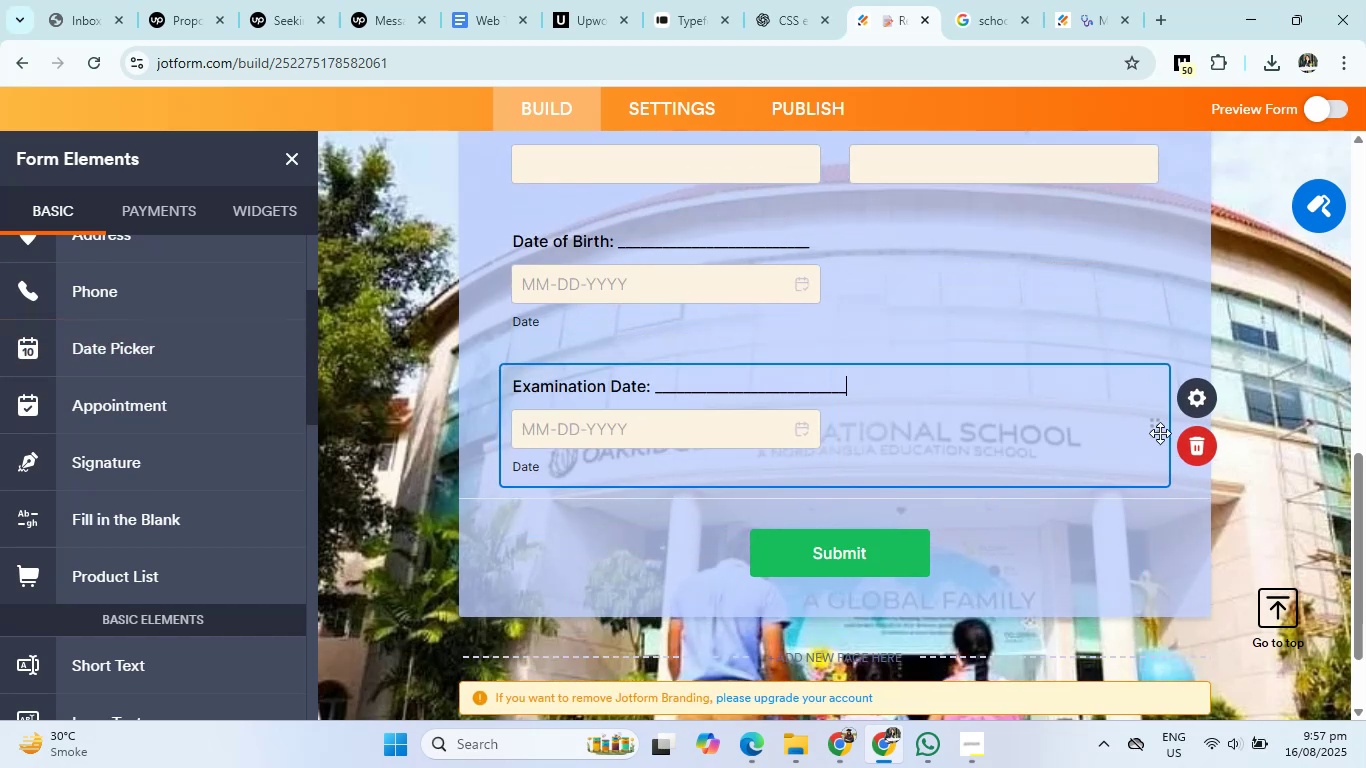 
left_click([1157, 425])
 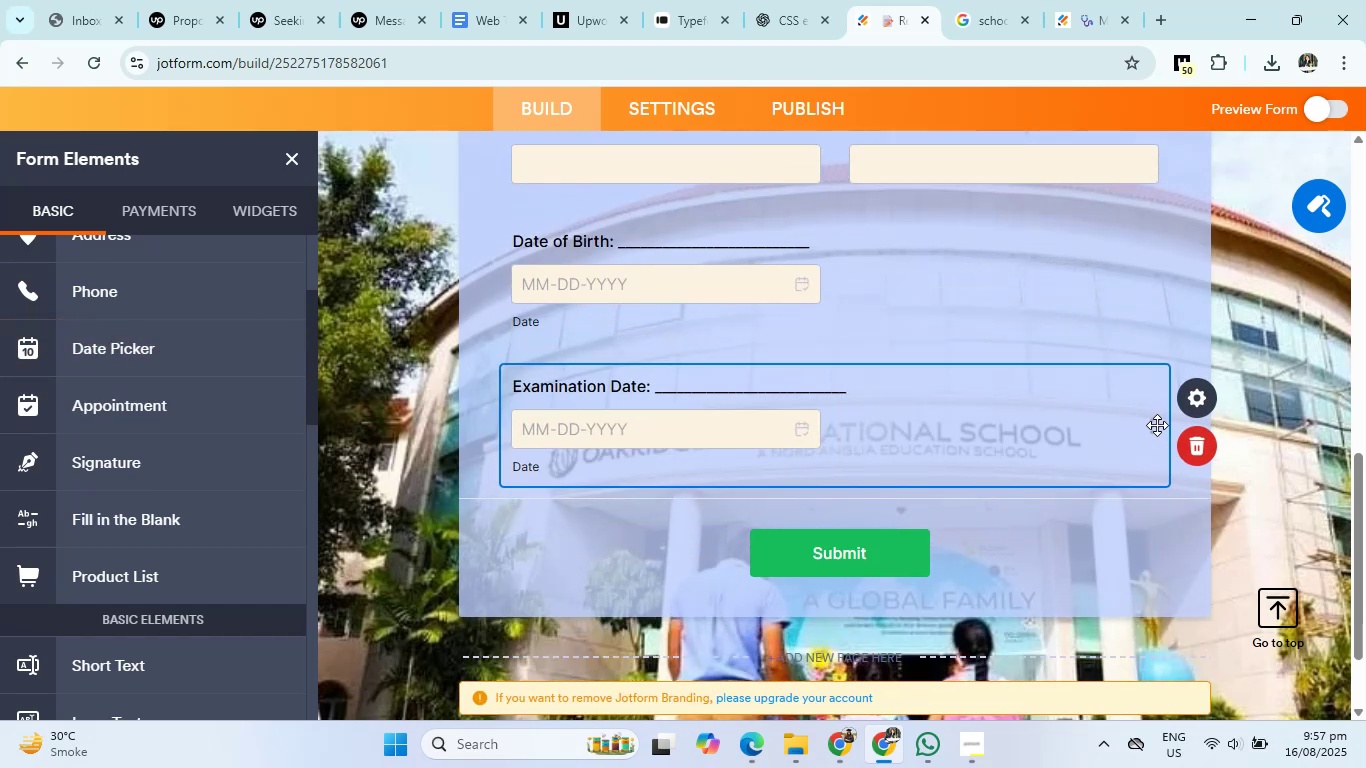 
right_click([1157, 425])
 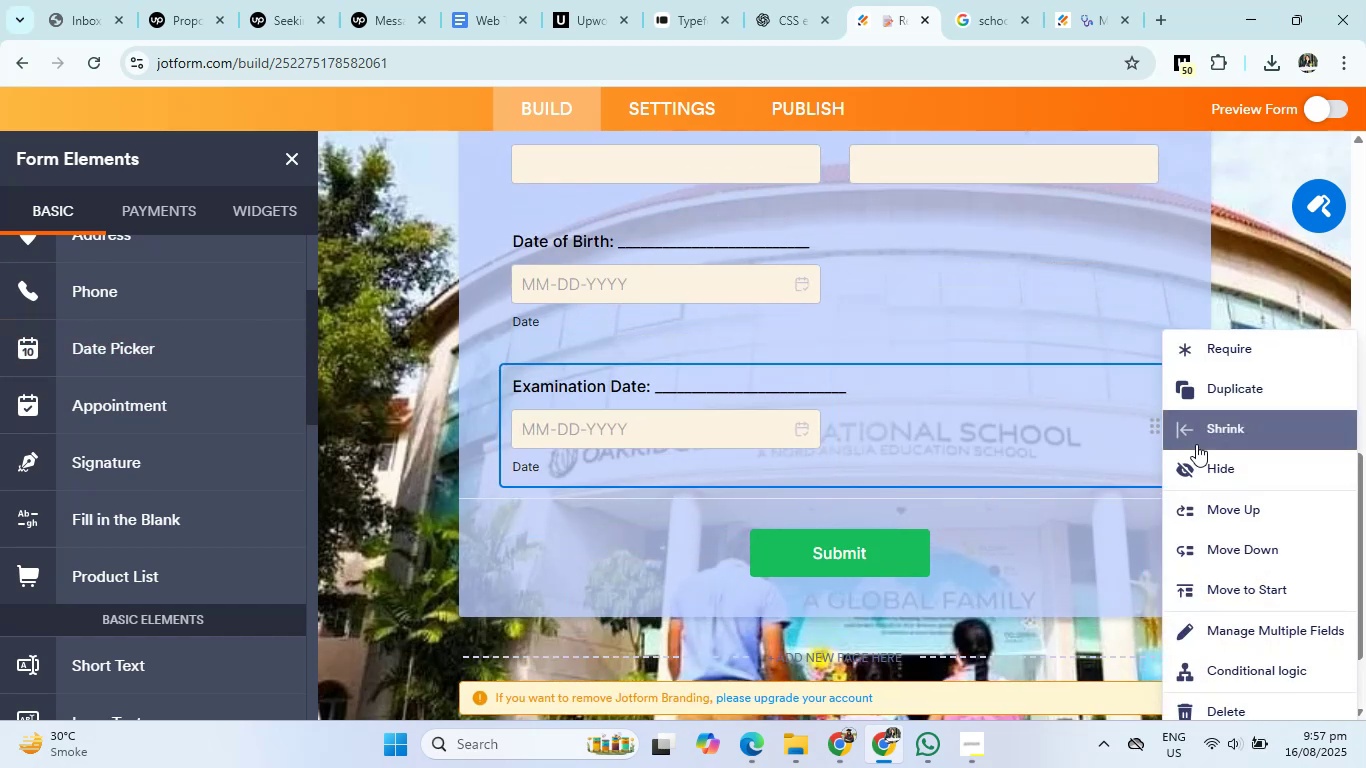 
left_click([1197, 444])
 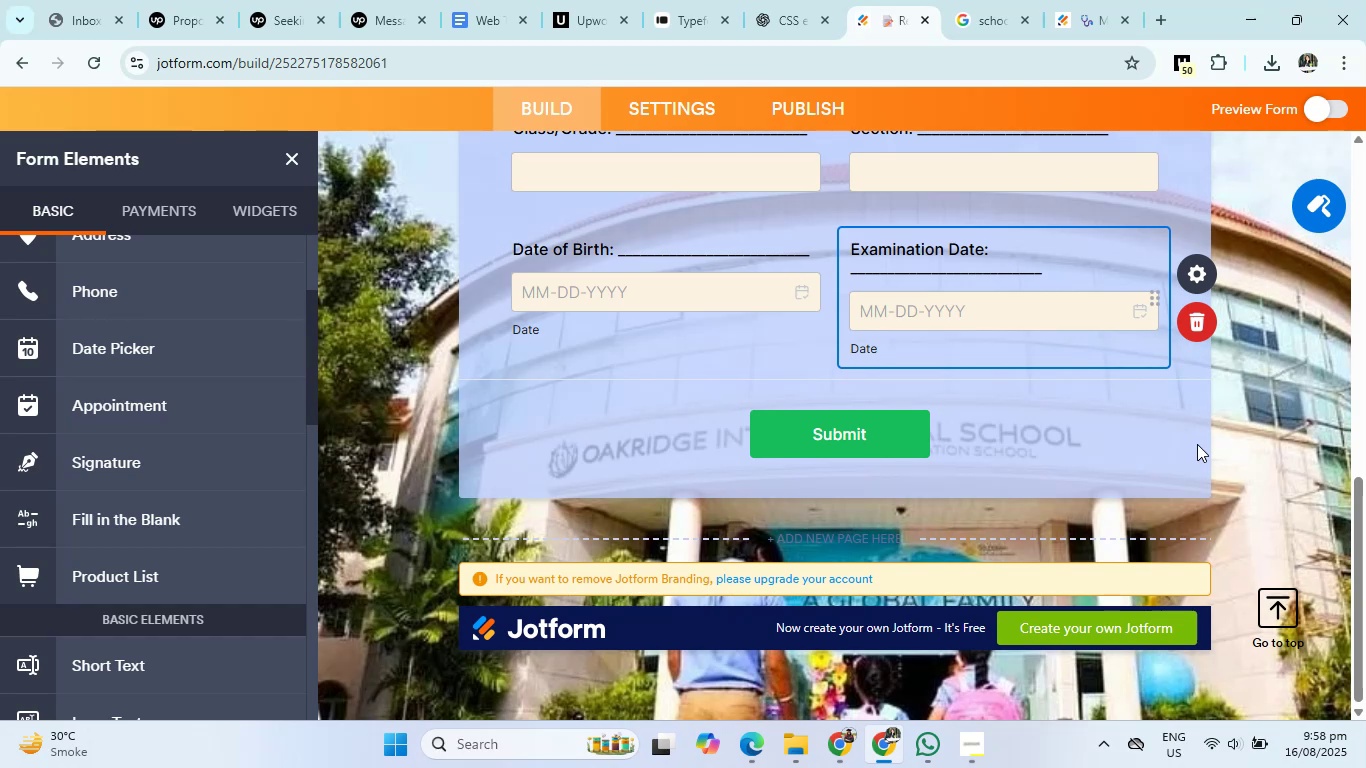 
wait(16.47)
 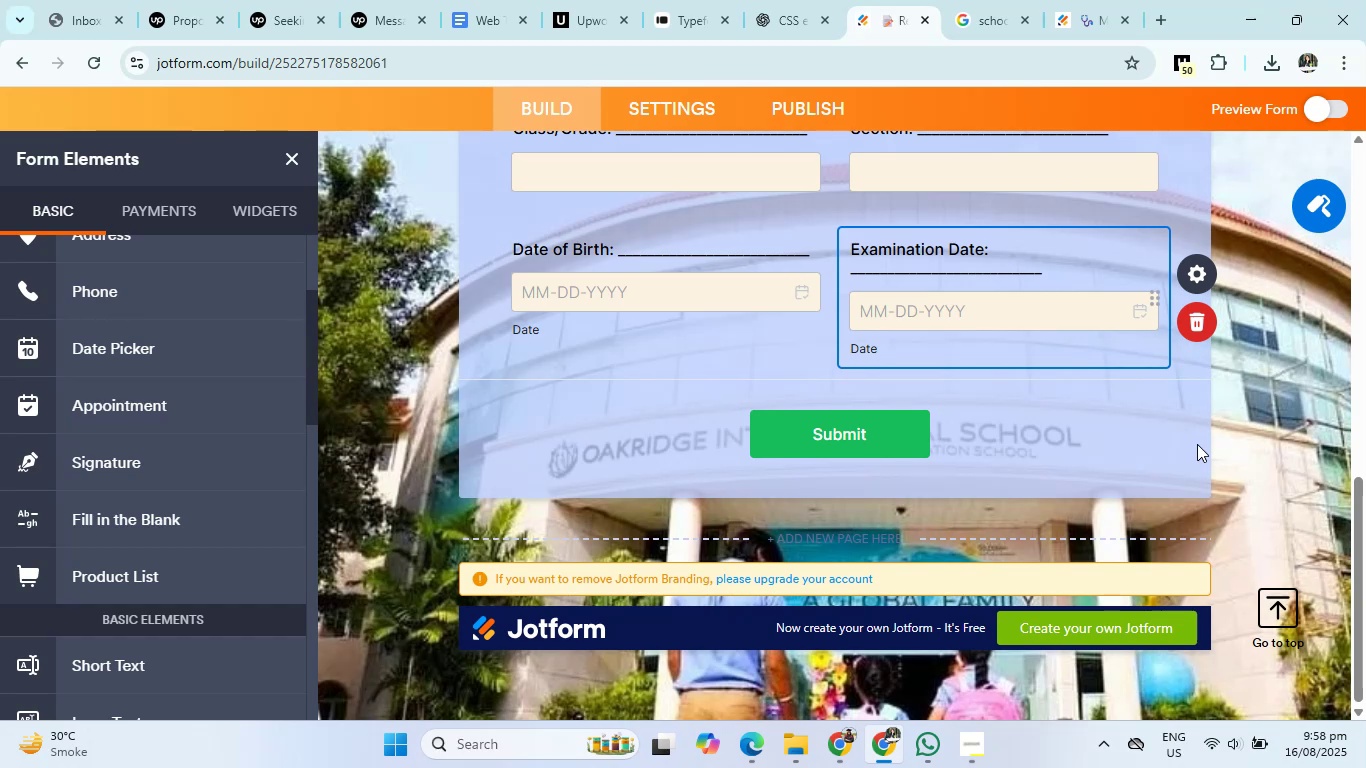 
left_click([762, 0])
 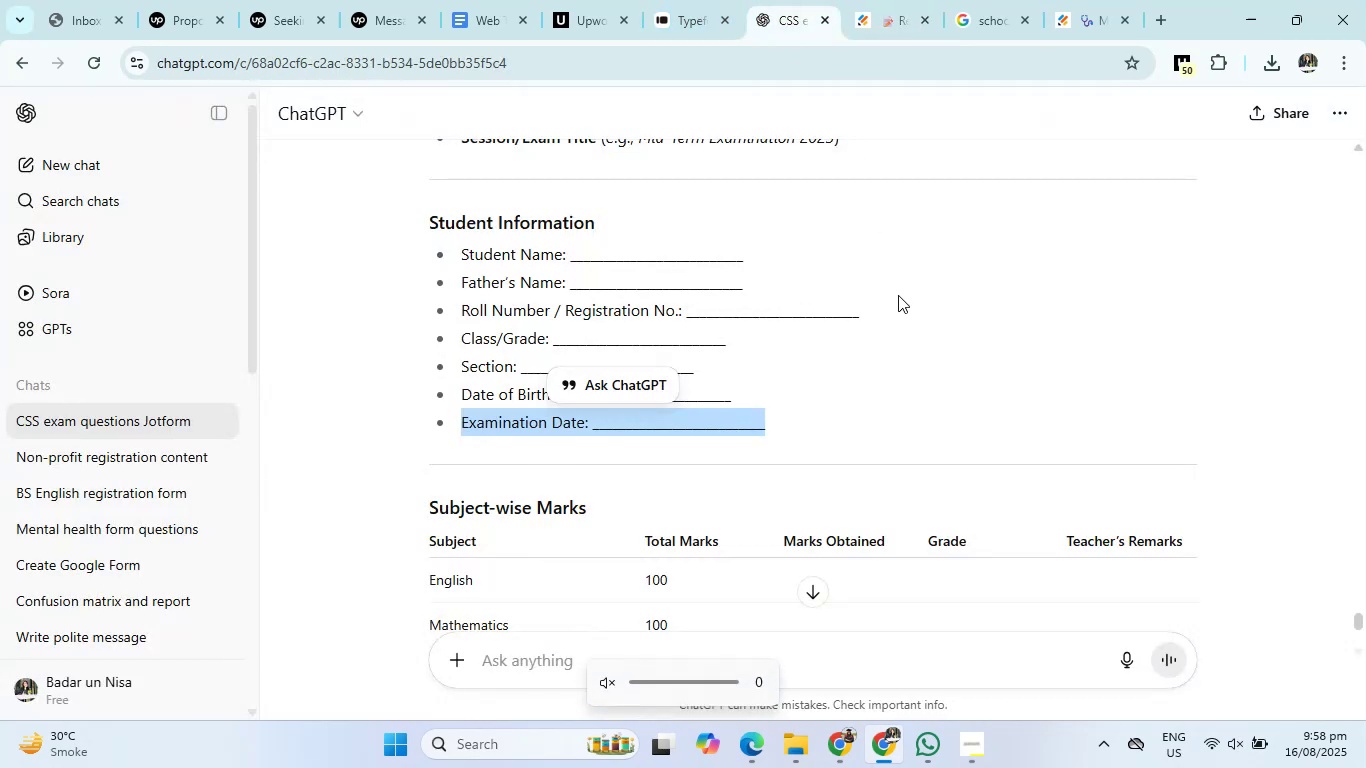 
wait(9.75)
 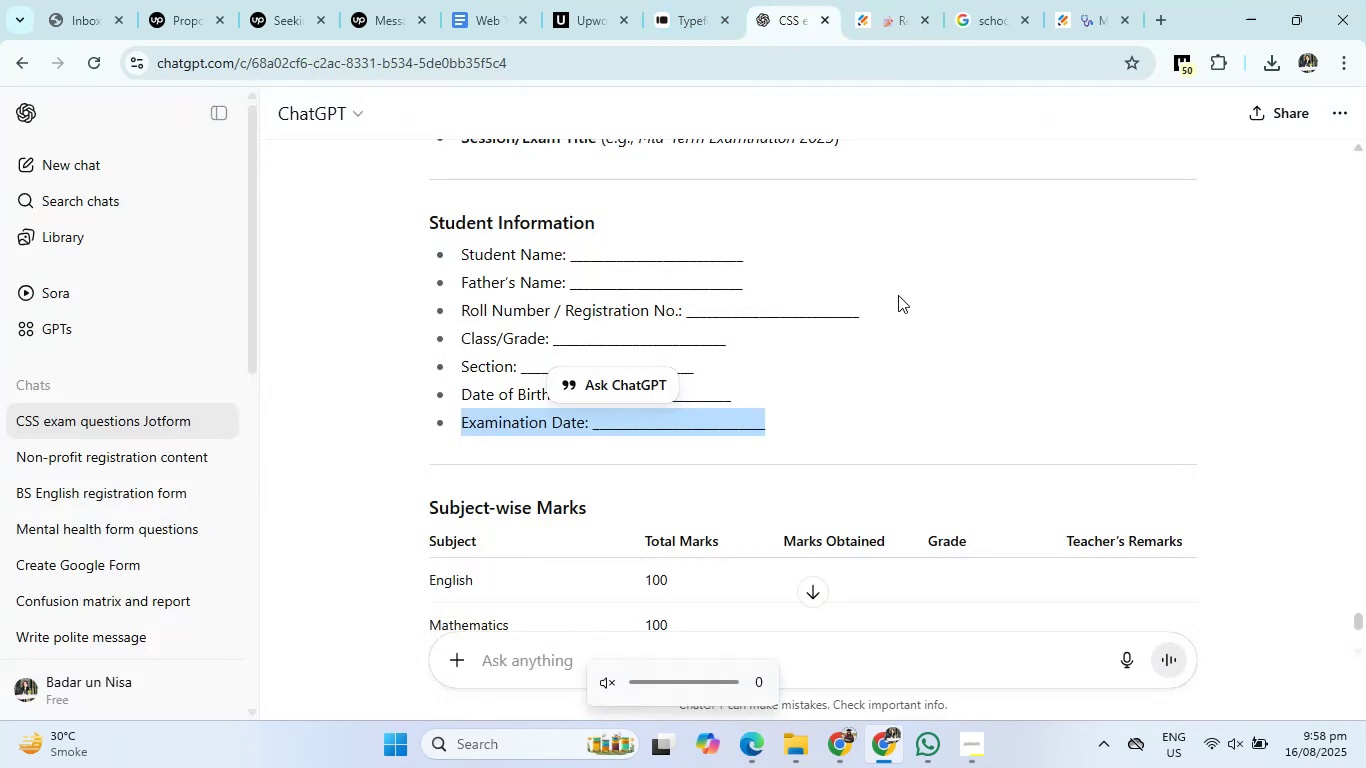 
scroll: coordinate [898, 286], scroll_direction: down, amount: 3.0
 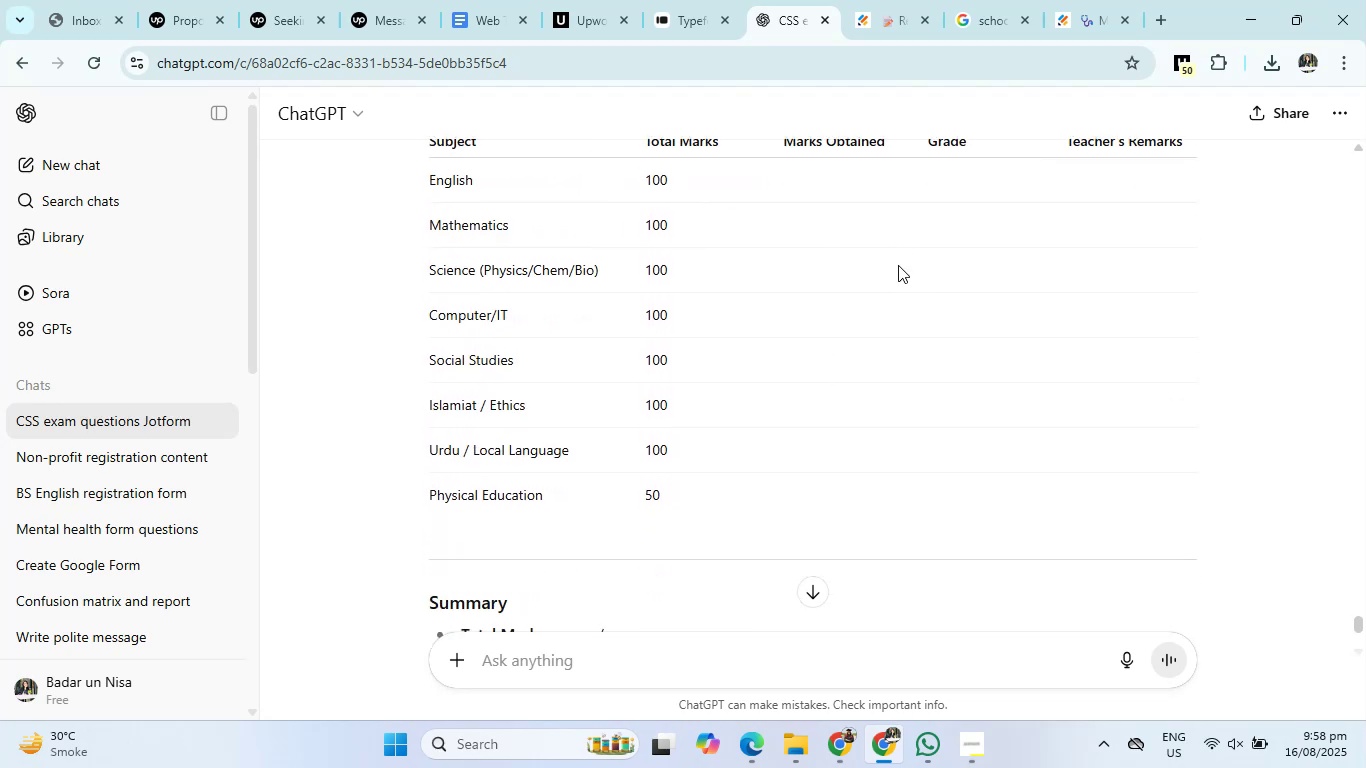 
left_click([888, 0])
 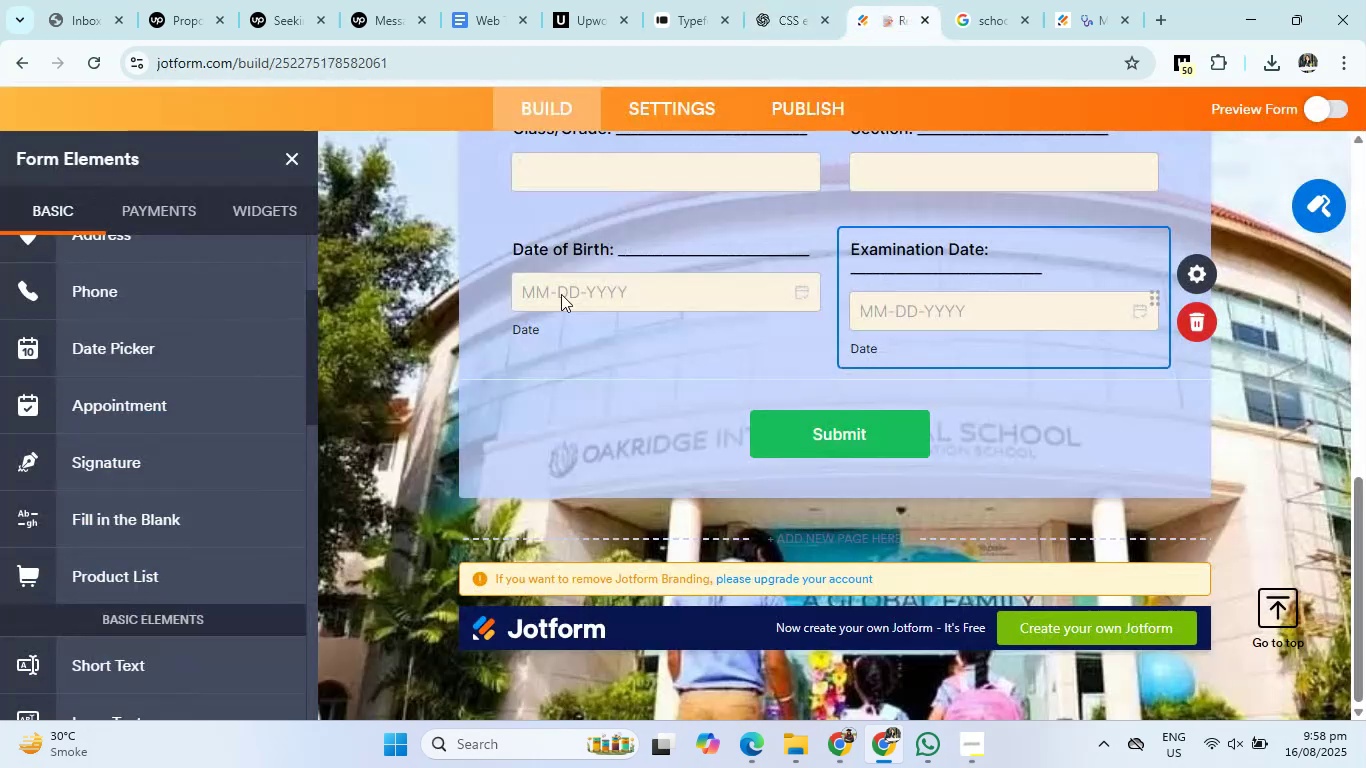 
scroll: coordinate [141, 467], scroll_direction: down, amount: 2.0
 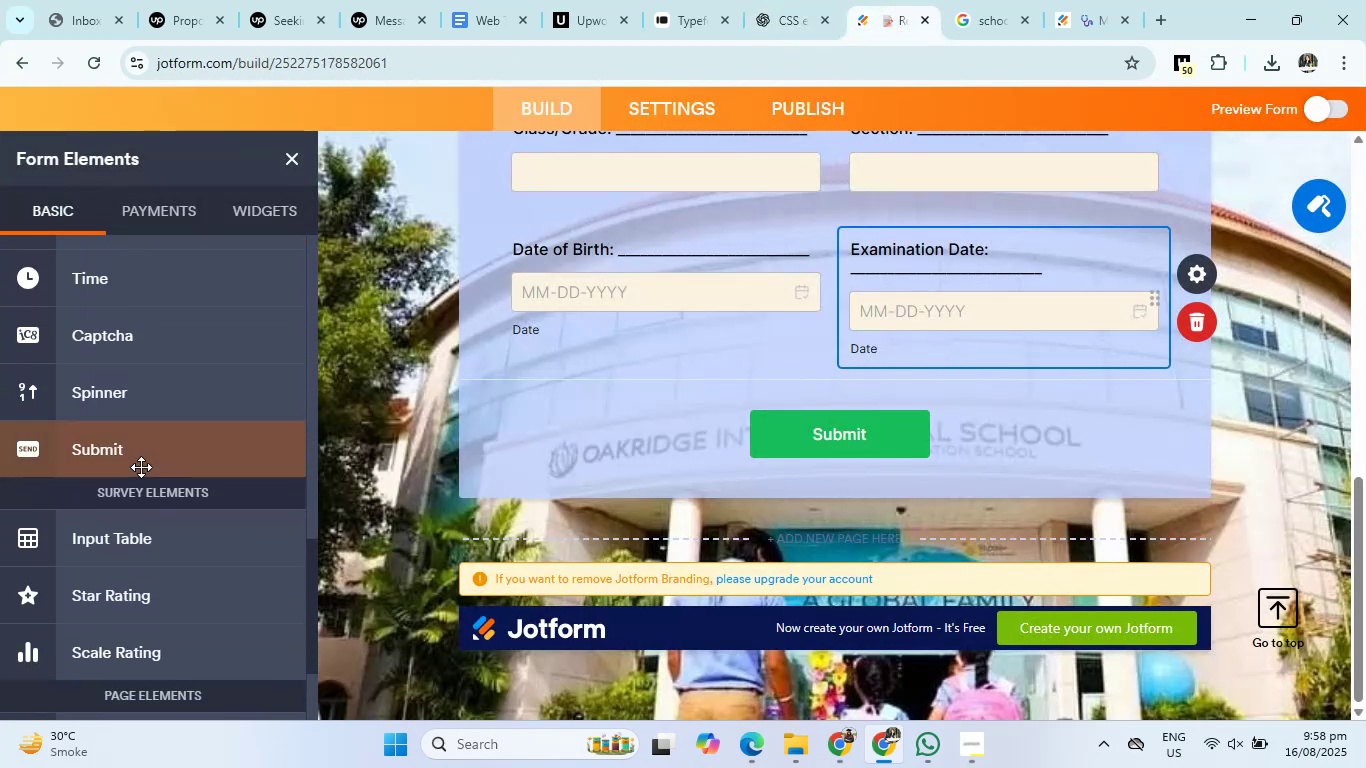 
left_click([129, 528])
 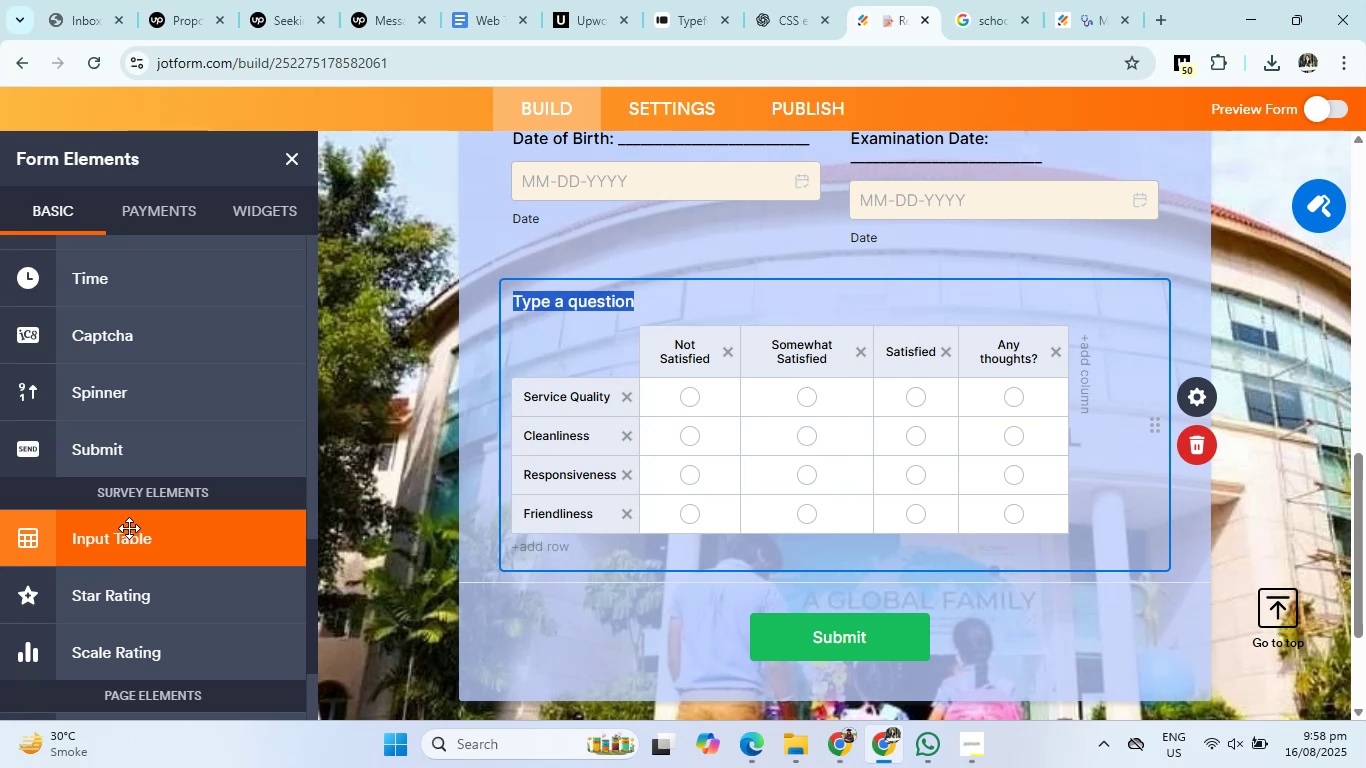 
wait(8.74)
 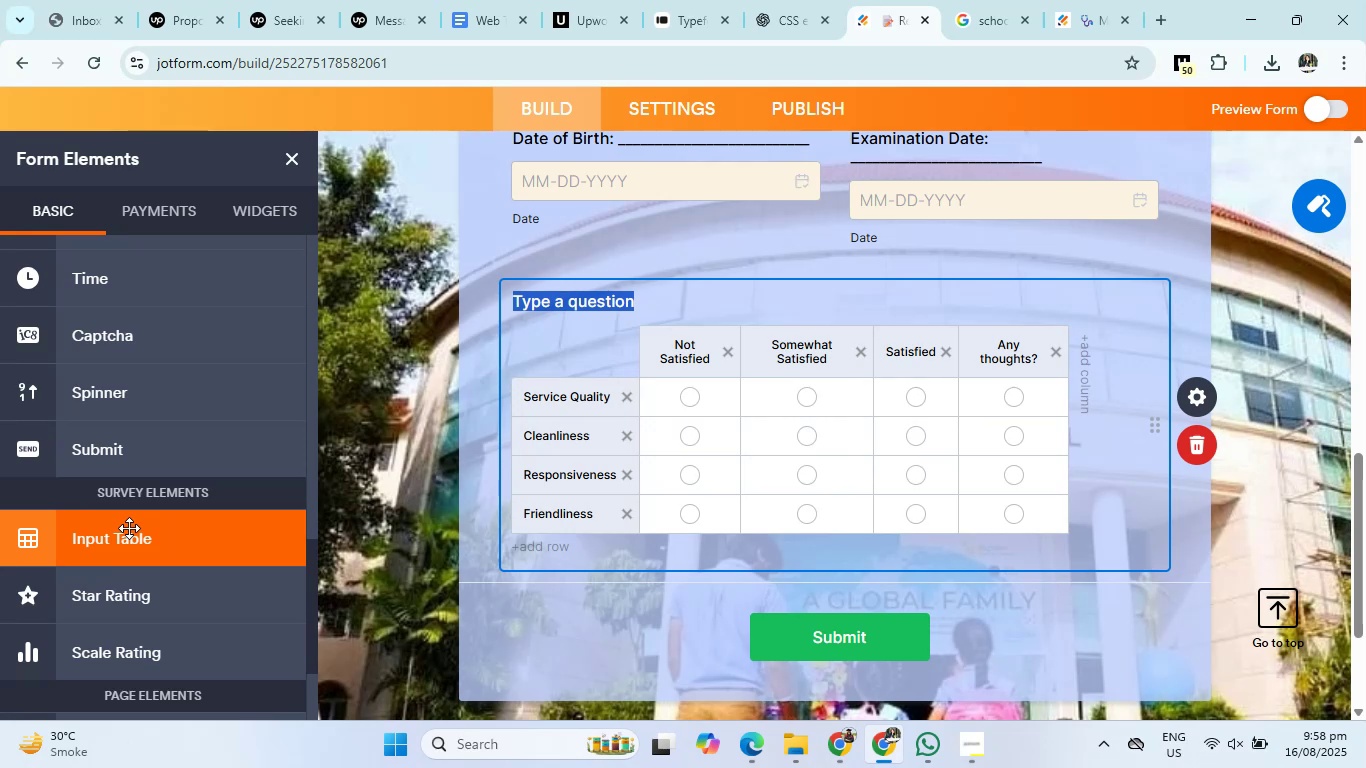 
left_click([779, 0])
 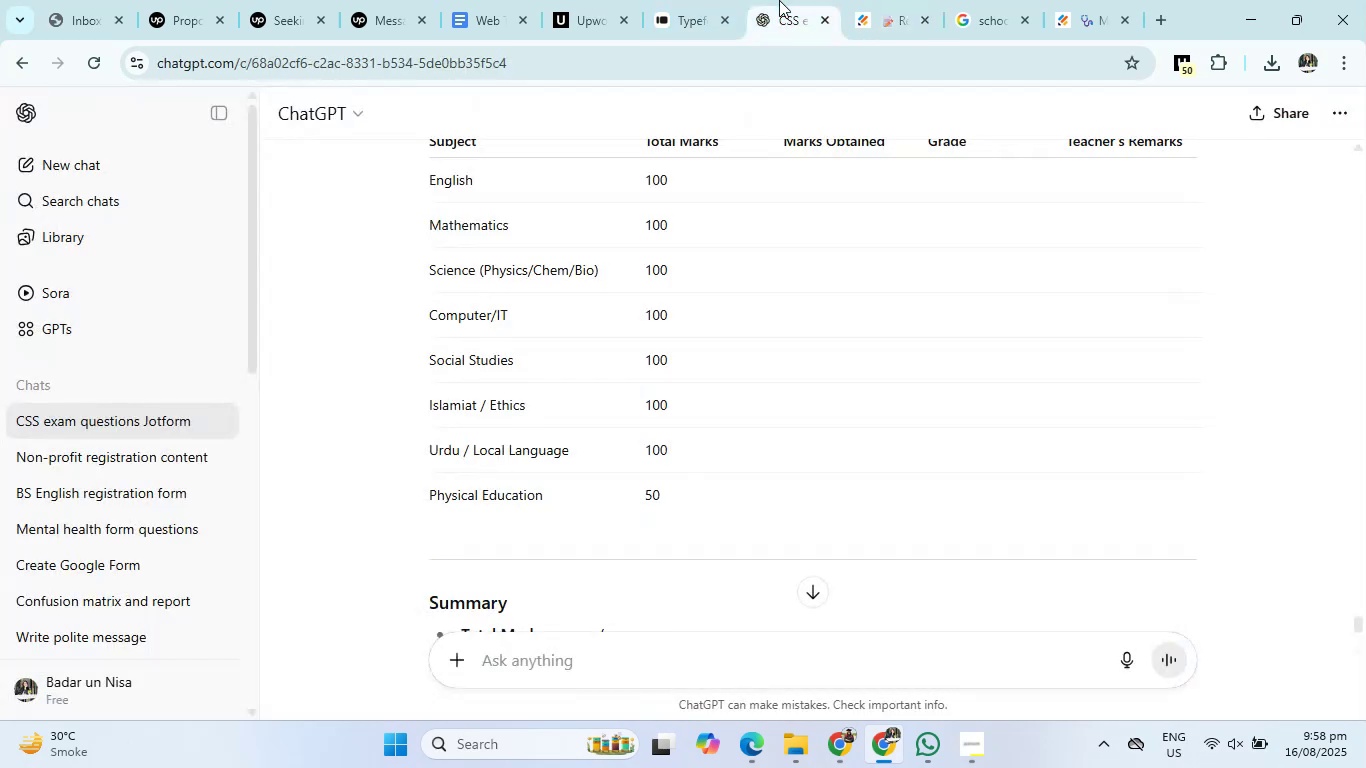 
scroll: coordinate [659, 200], scroll_direction: up, amount: 2.0
 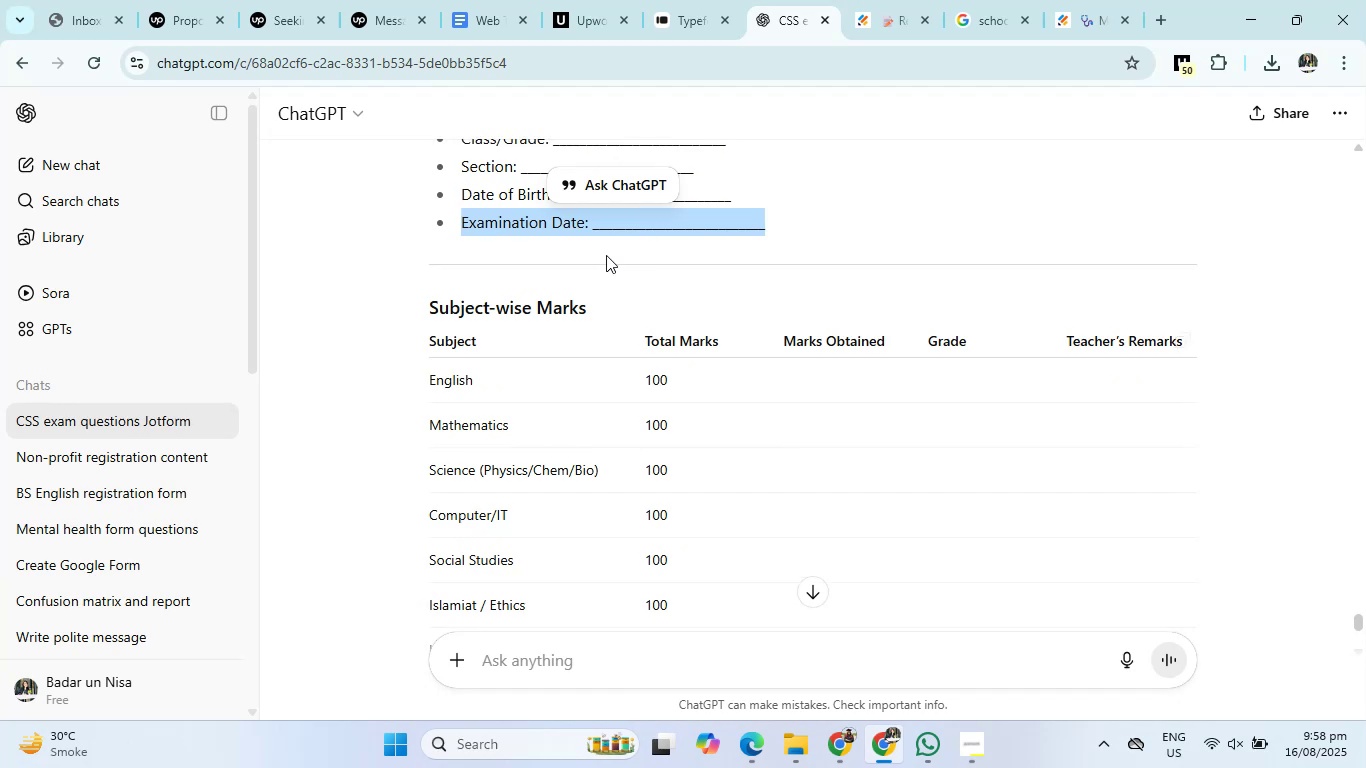 
left_click_drag(start_coordinate=[585, 314], to_coordinate=[423, 314])
 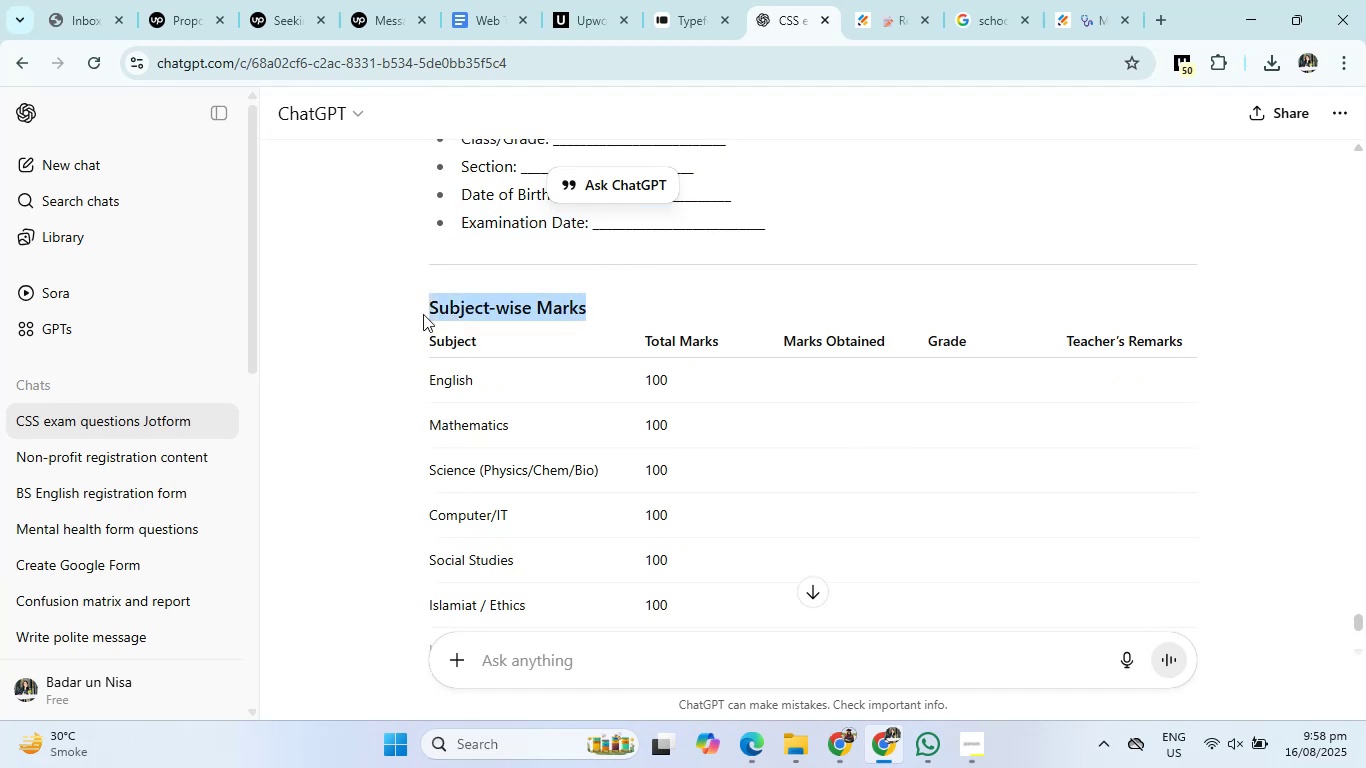 
key(Control+C)
 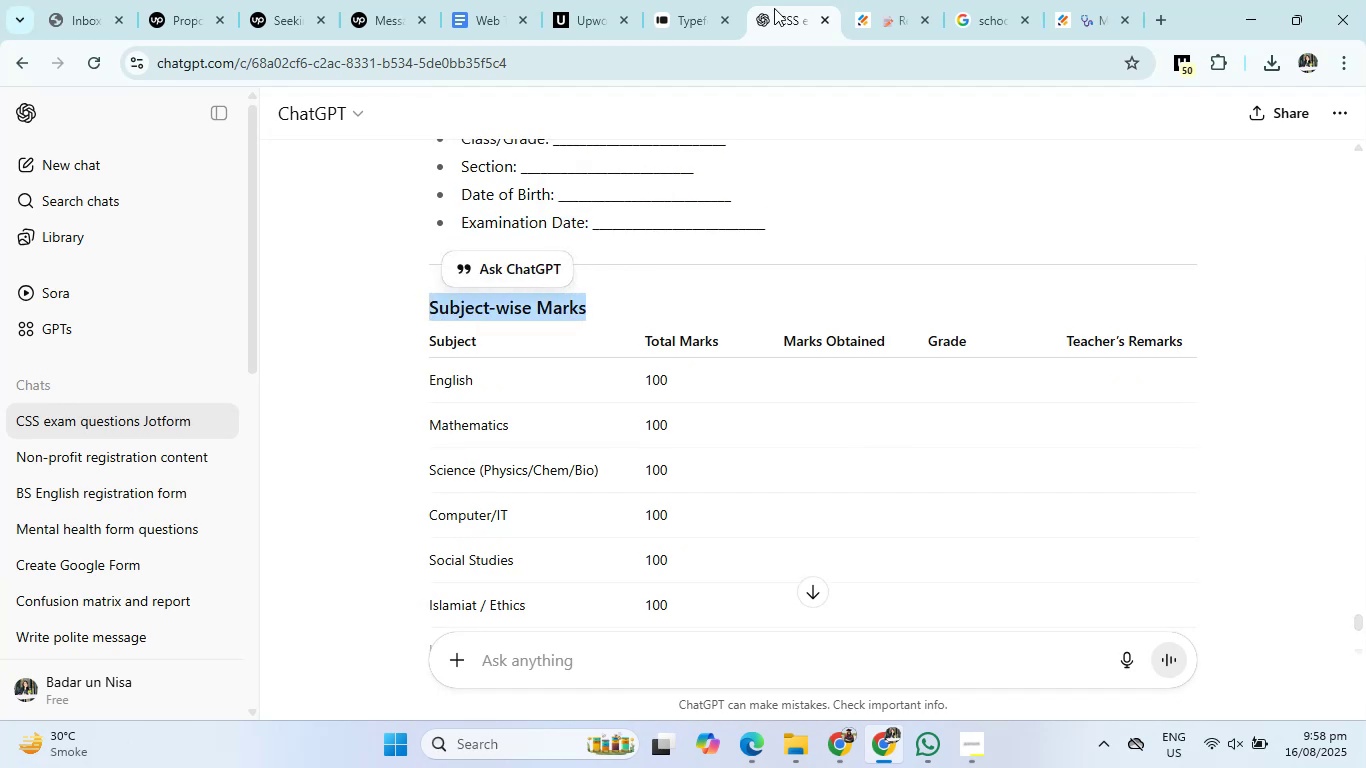 
left_click([903, 0])
 